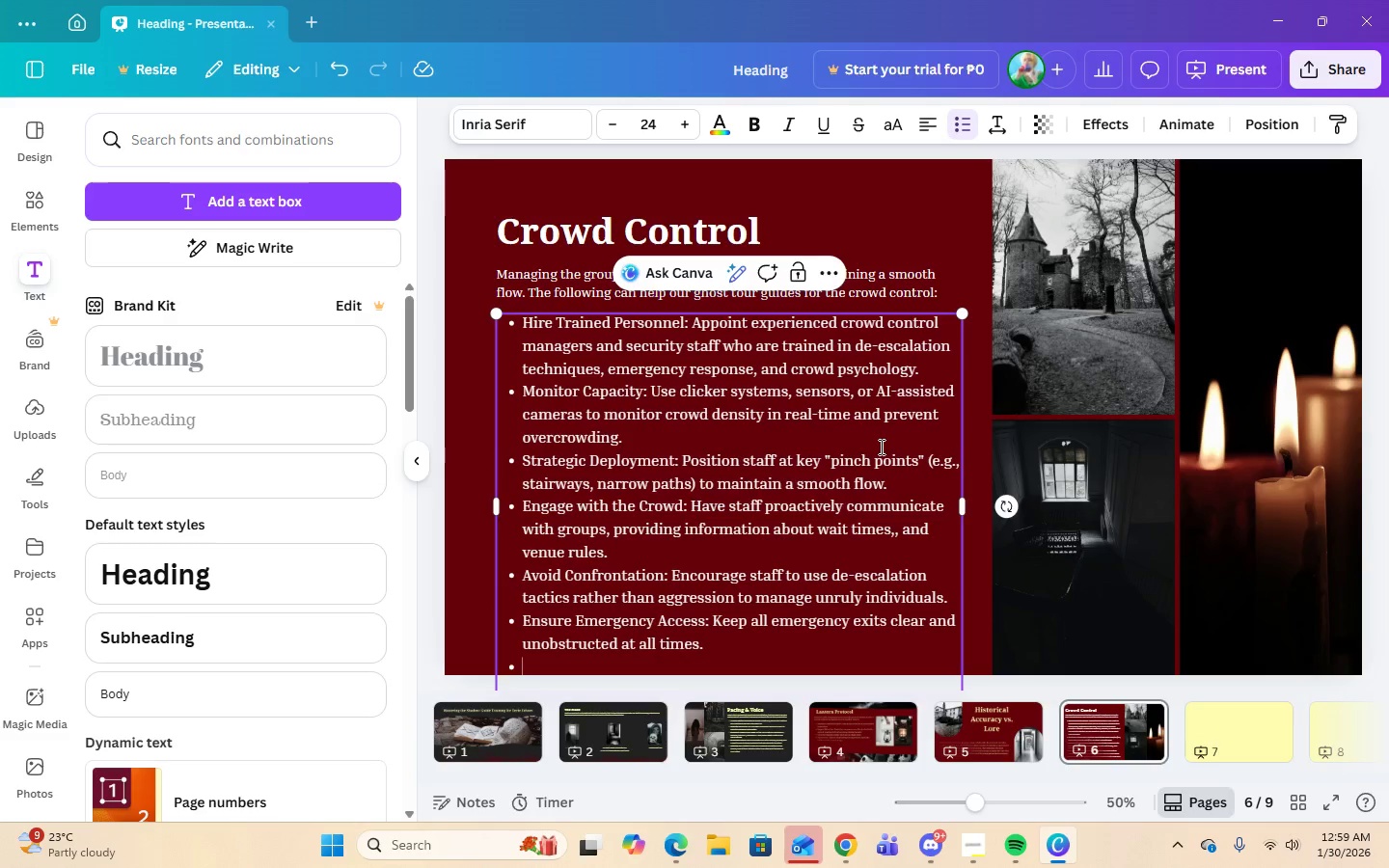 
key(Backspace)
 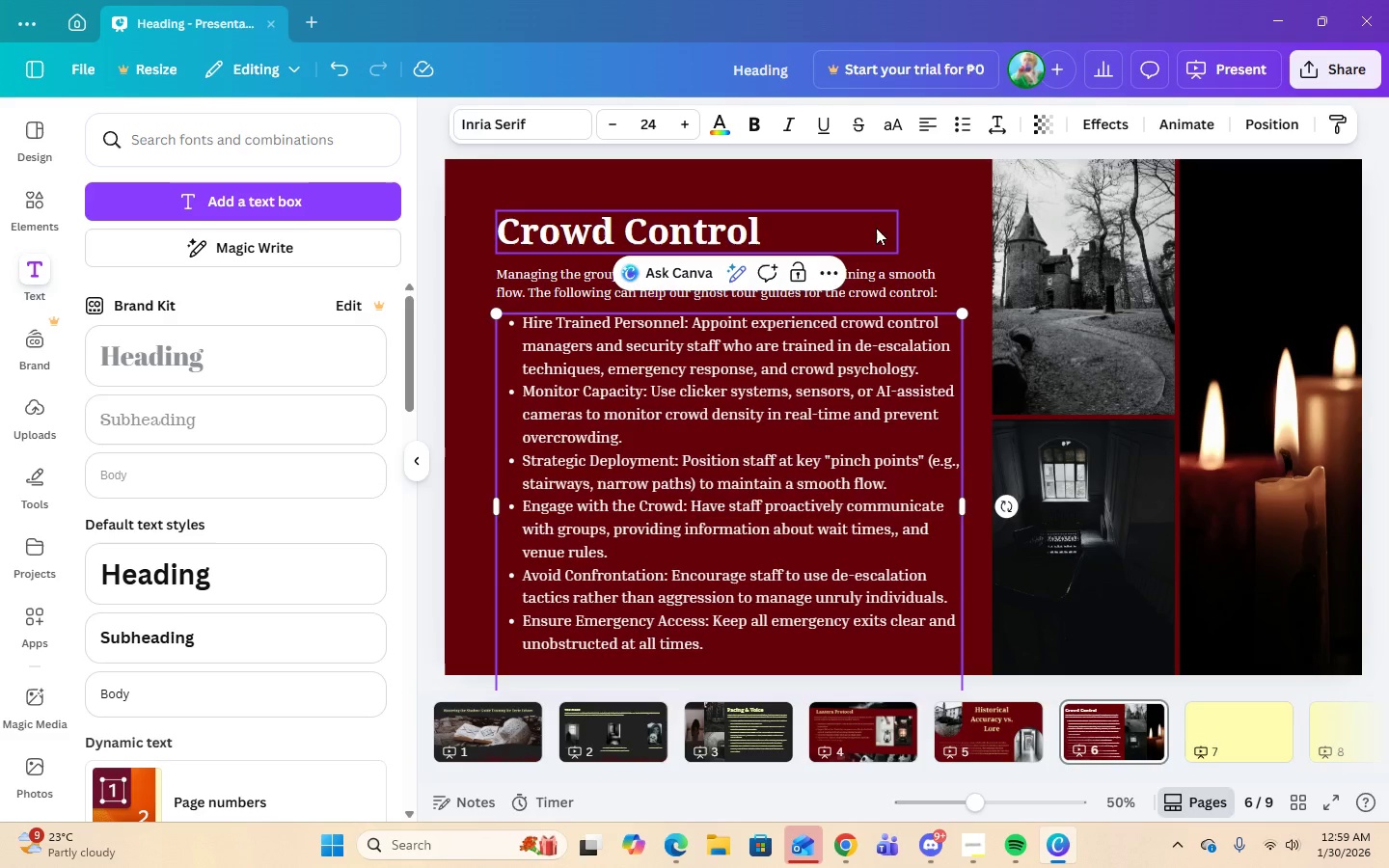 
left_click([891, 213])
 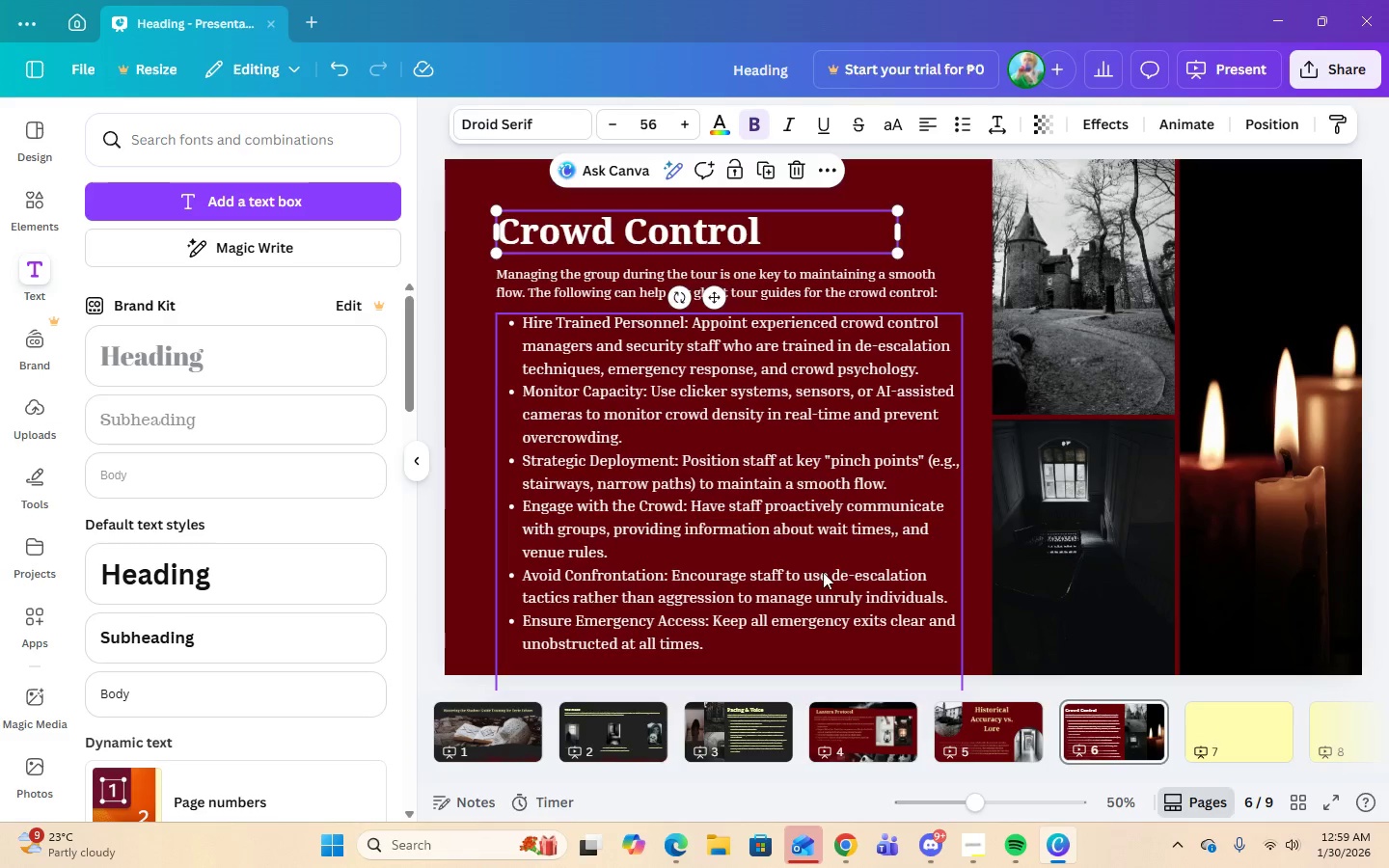 
left_click([823, 572])
 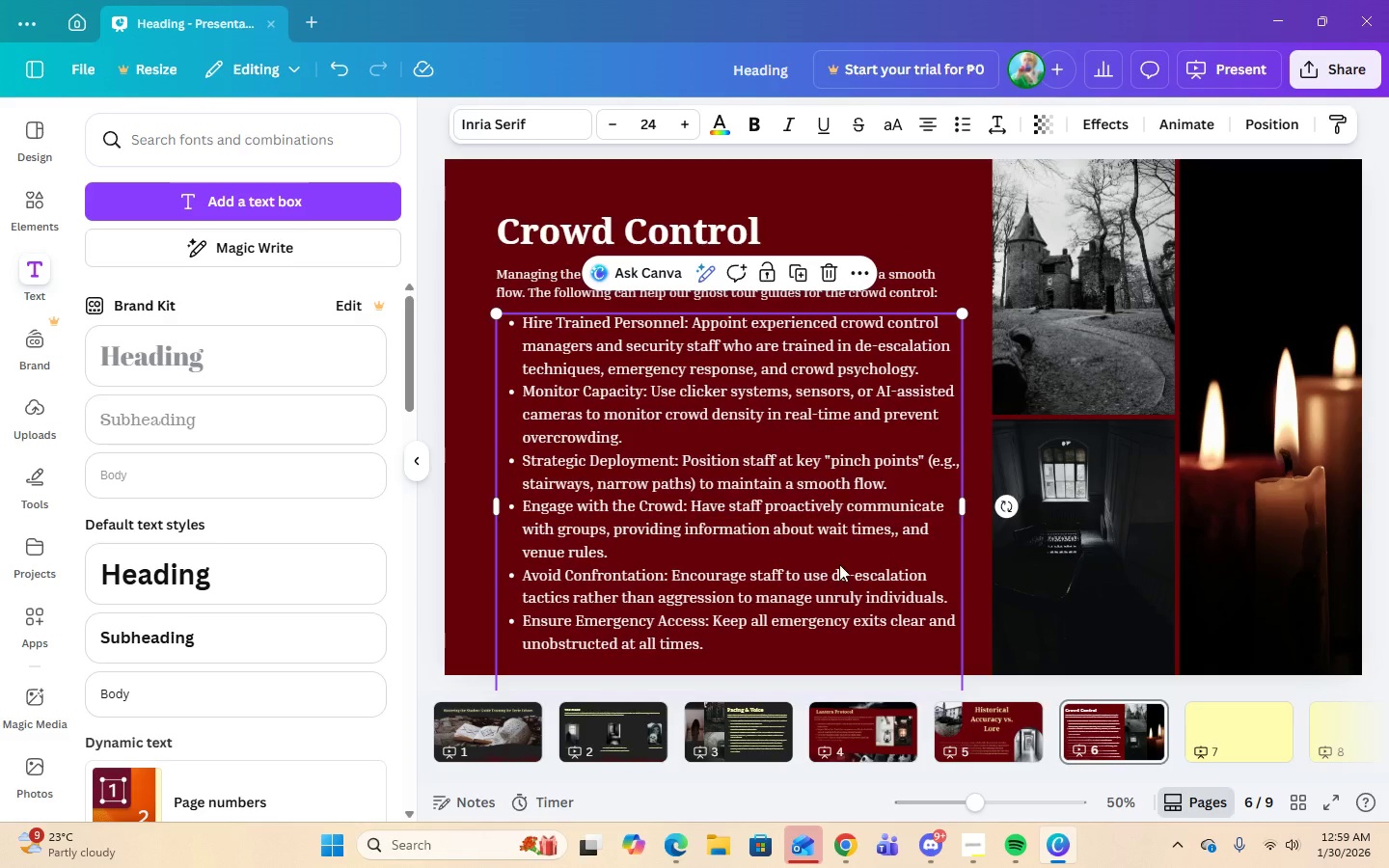 
left_click([1114, 536])
 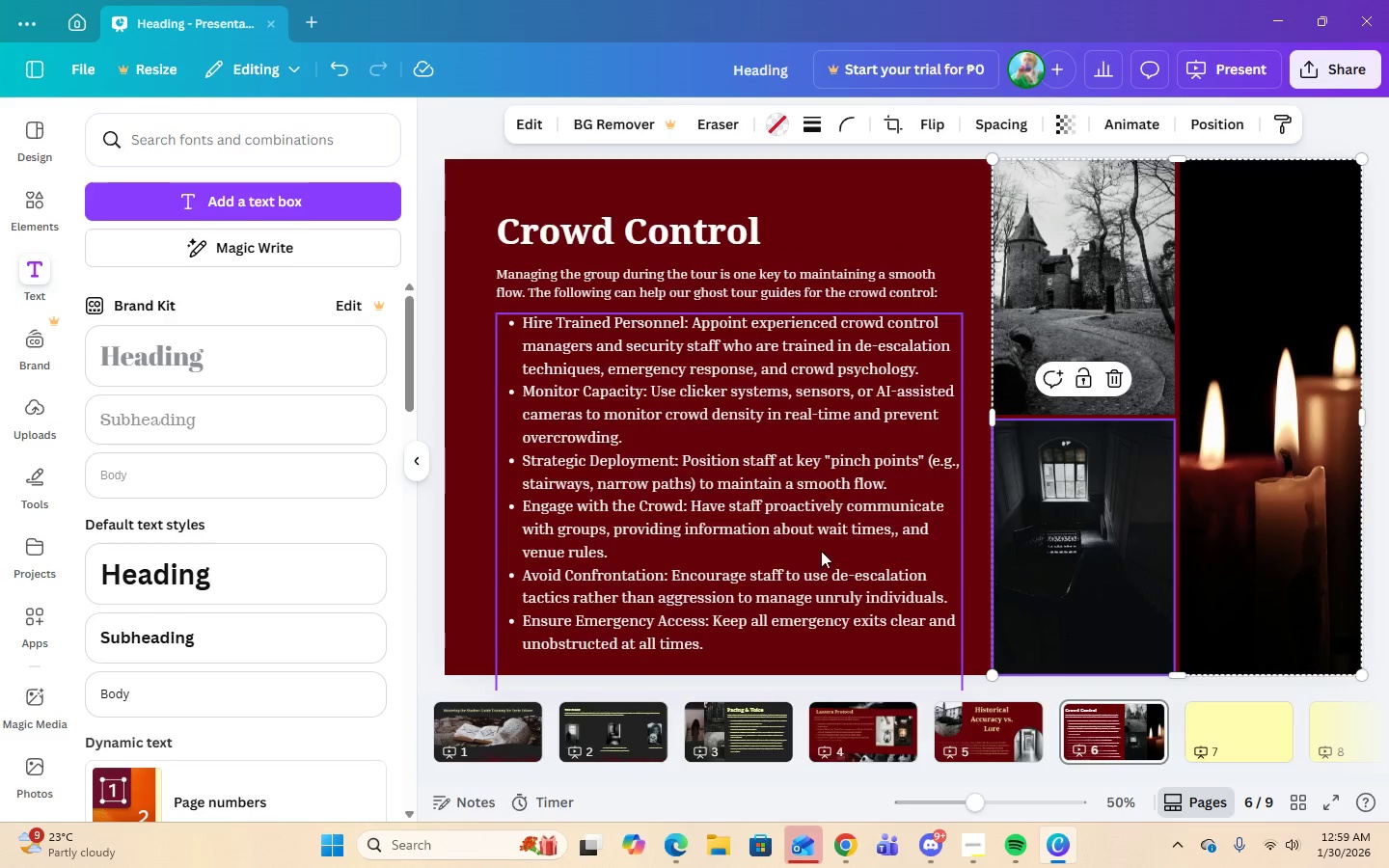 
left_click([815, 551])
 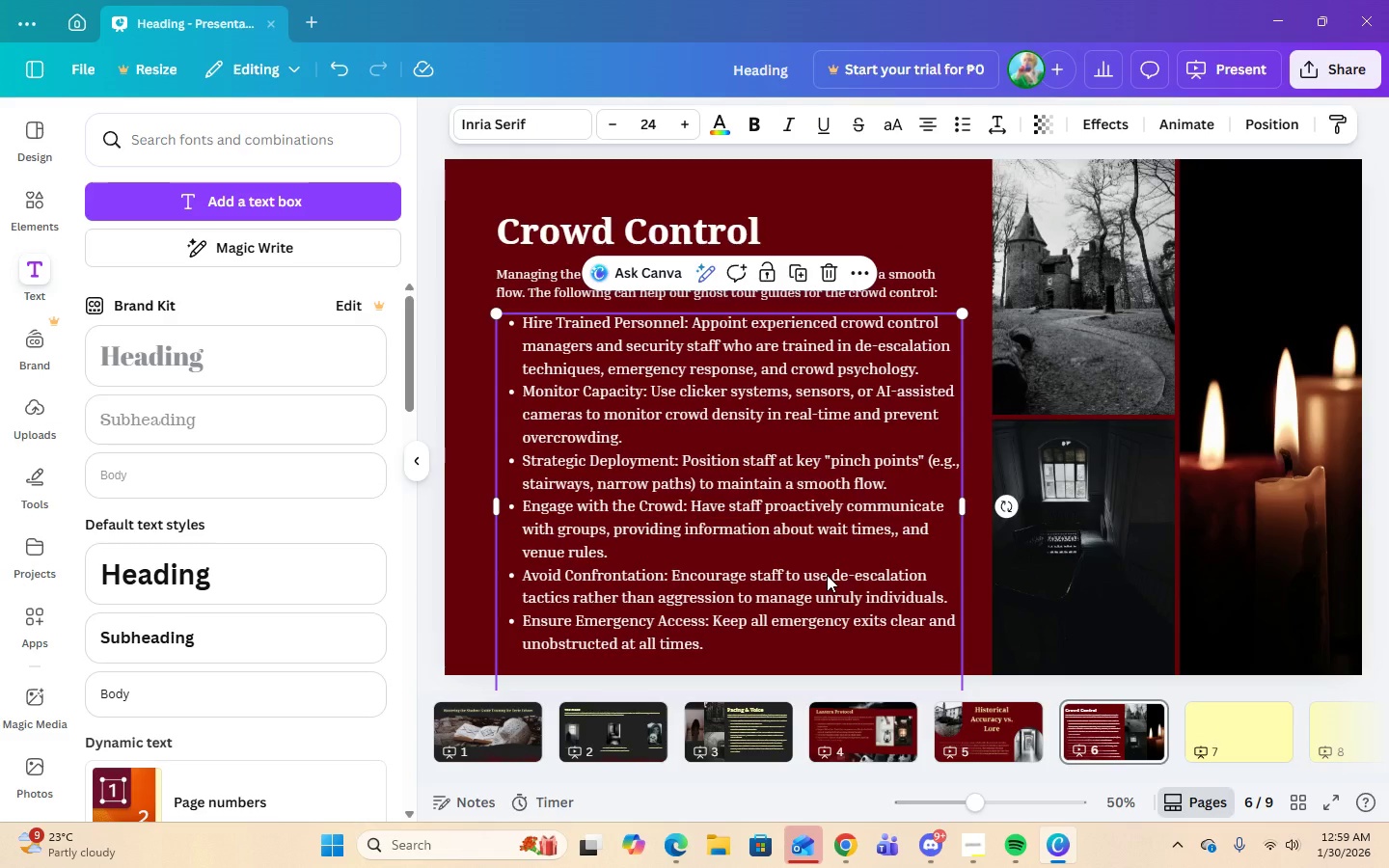 
left_click([827, 575])
 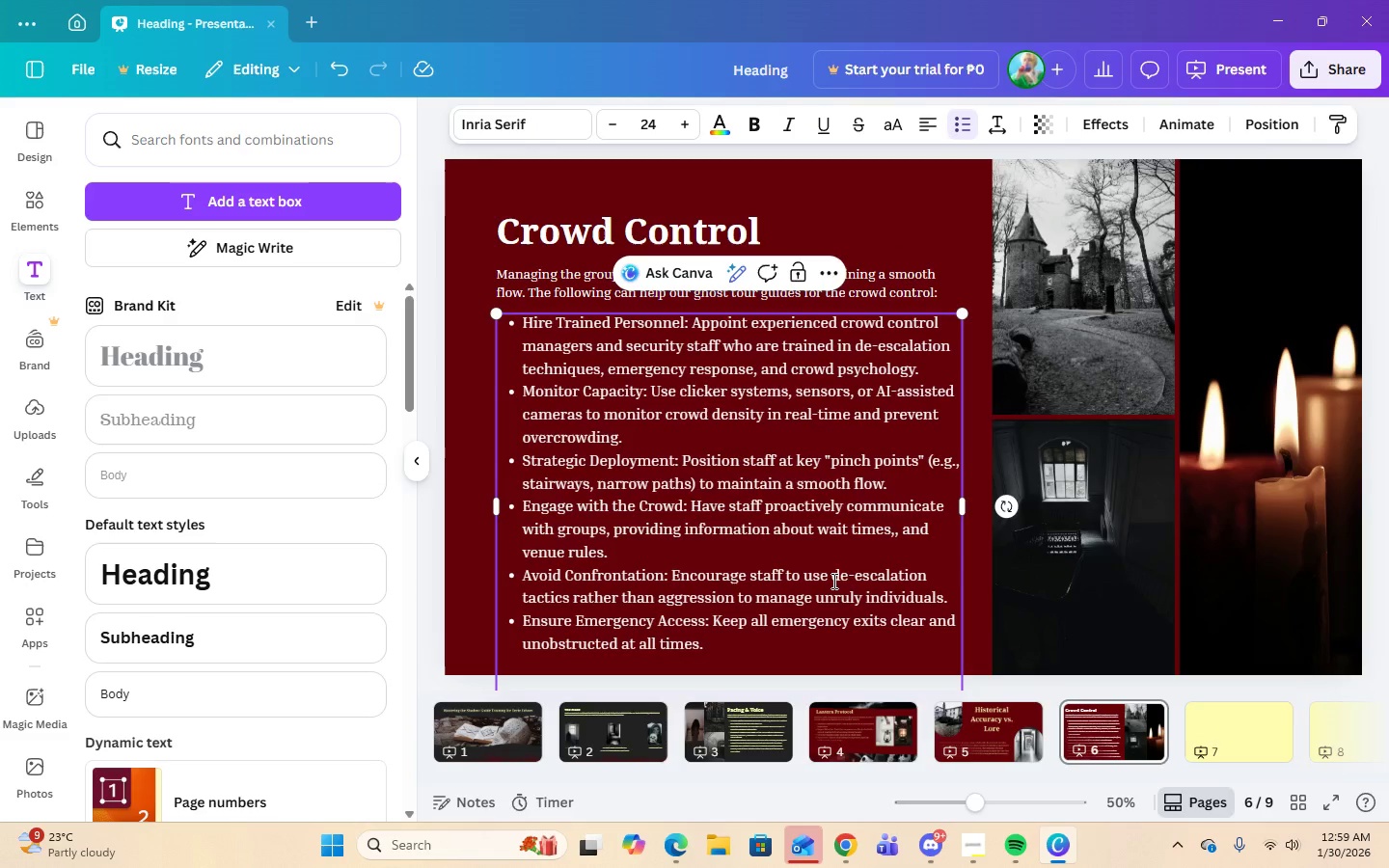 
left_click_drag(start_coordinate=[832, 581], to_coordinate=[832, 568])
 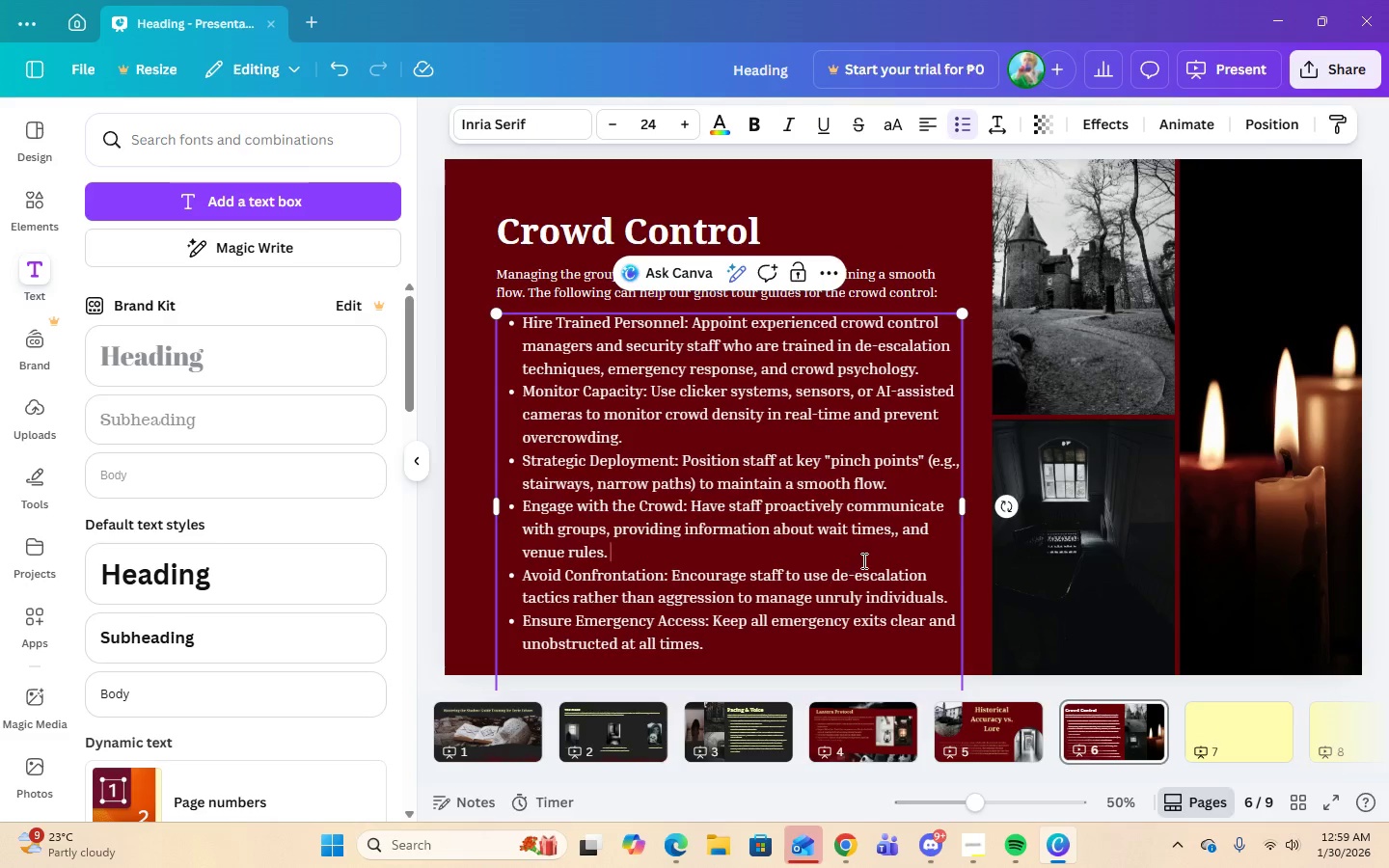 
left_click([862, 560])
 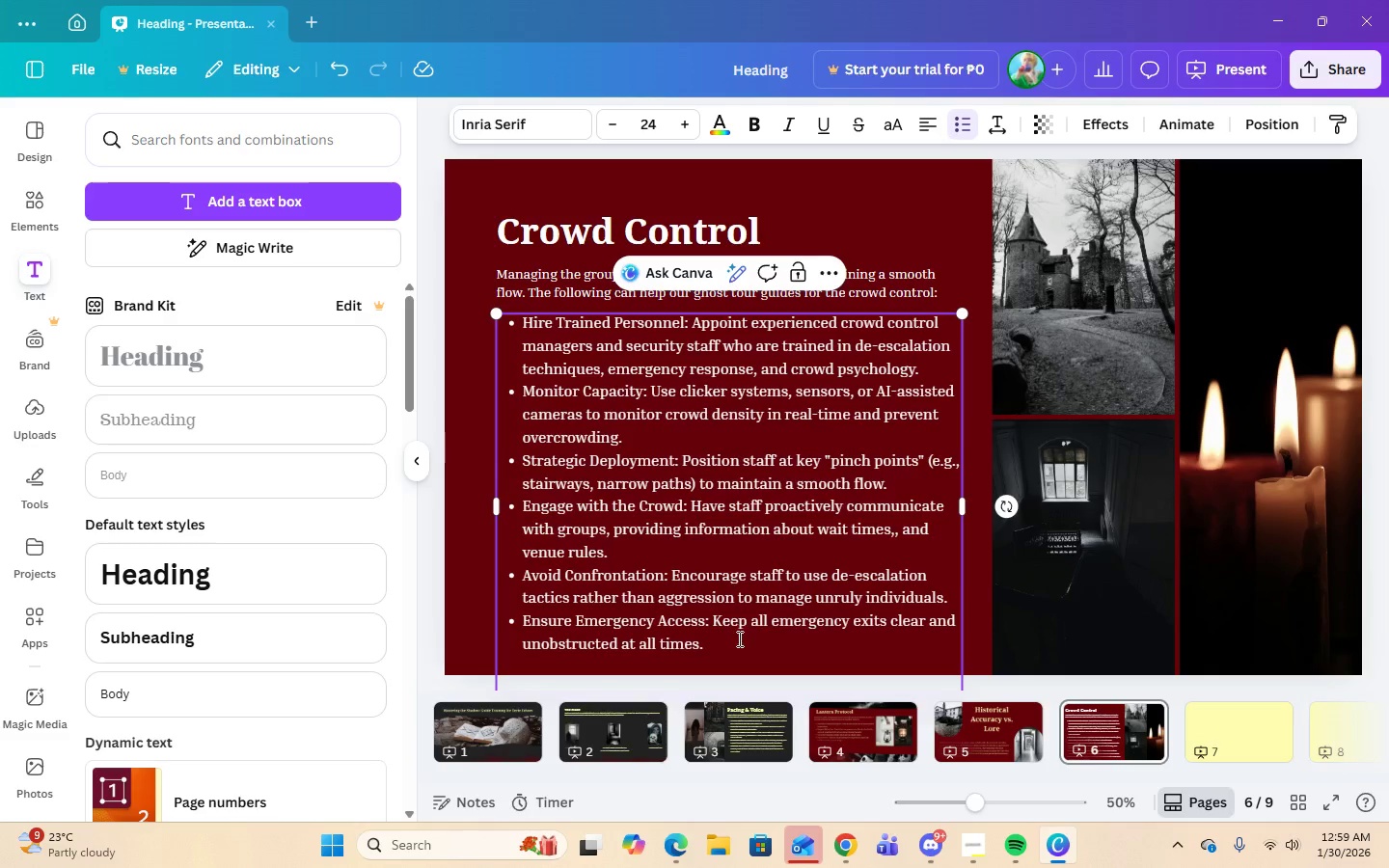 
left_click([738, 638])
 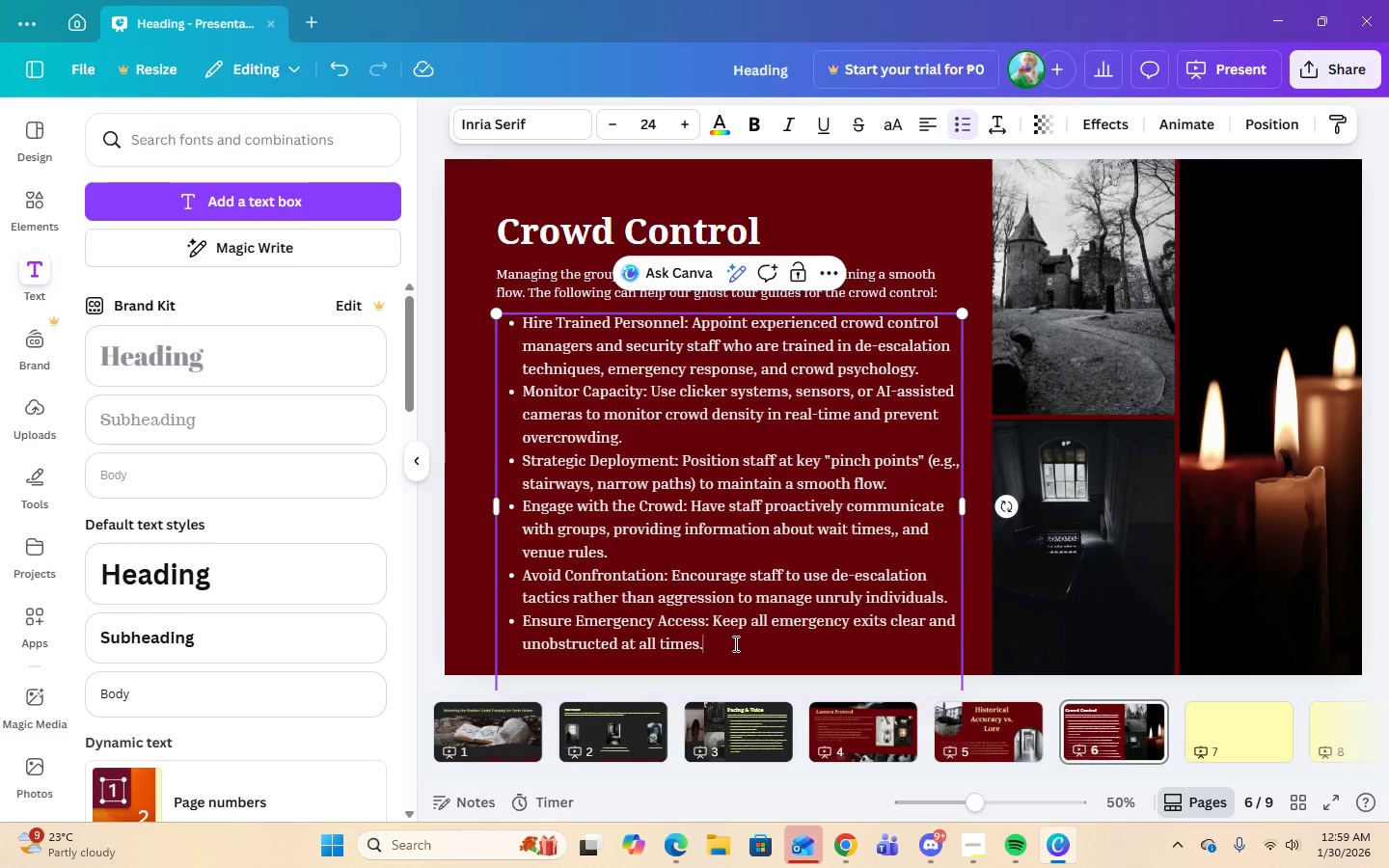 
left_click_drag(start_coordinate=[734, 643], to_coordinate=[526, 324])
 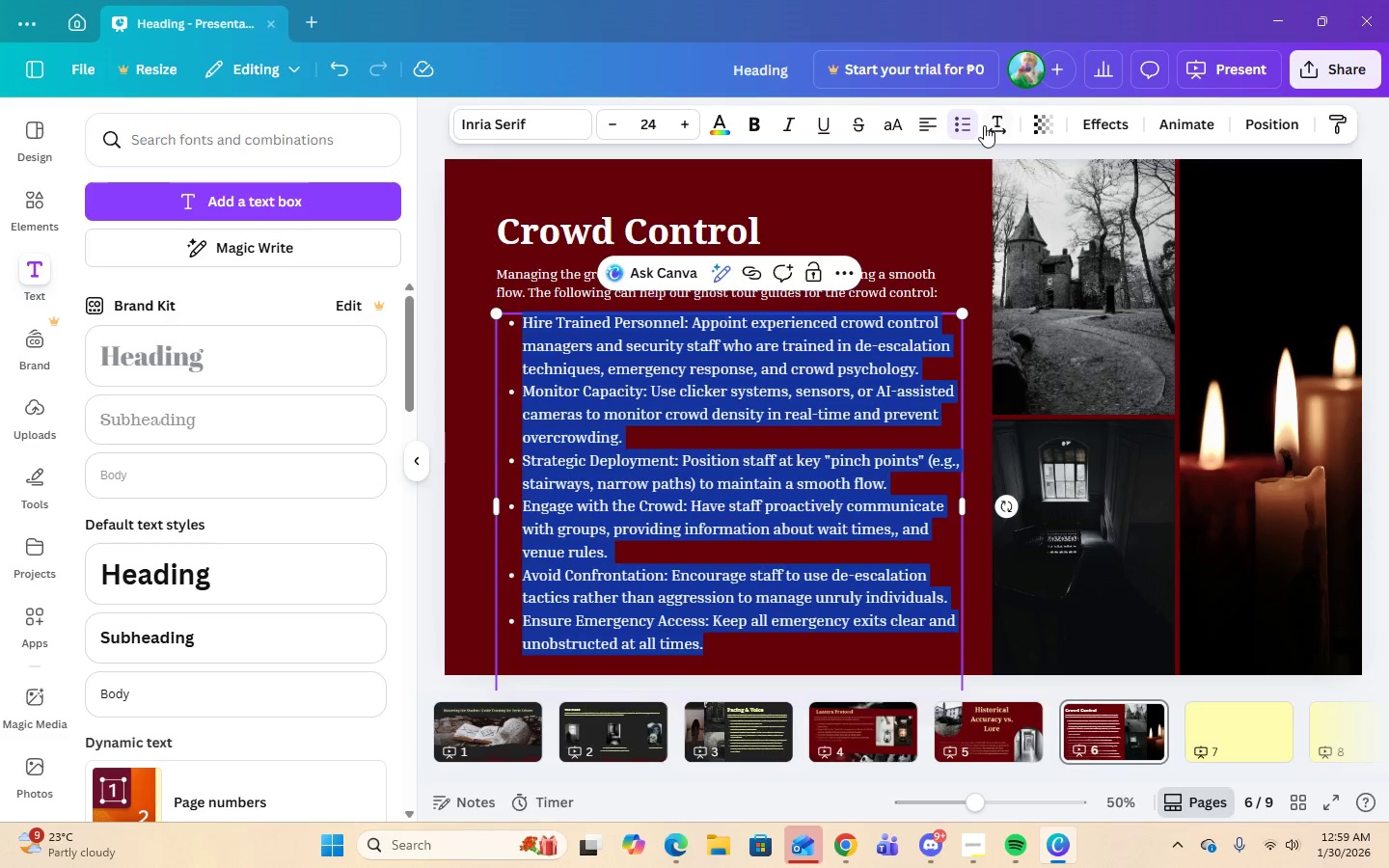 
left_click([991, 126])
 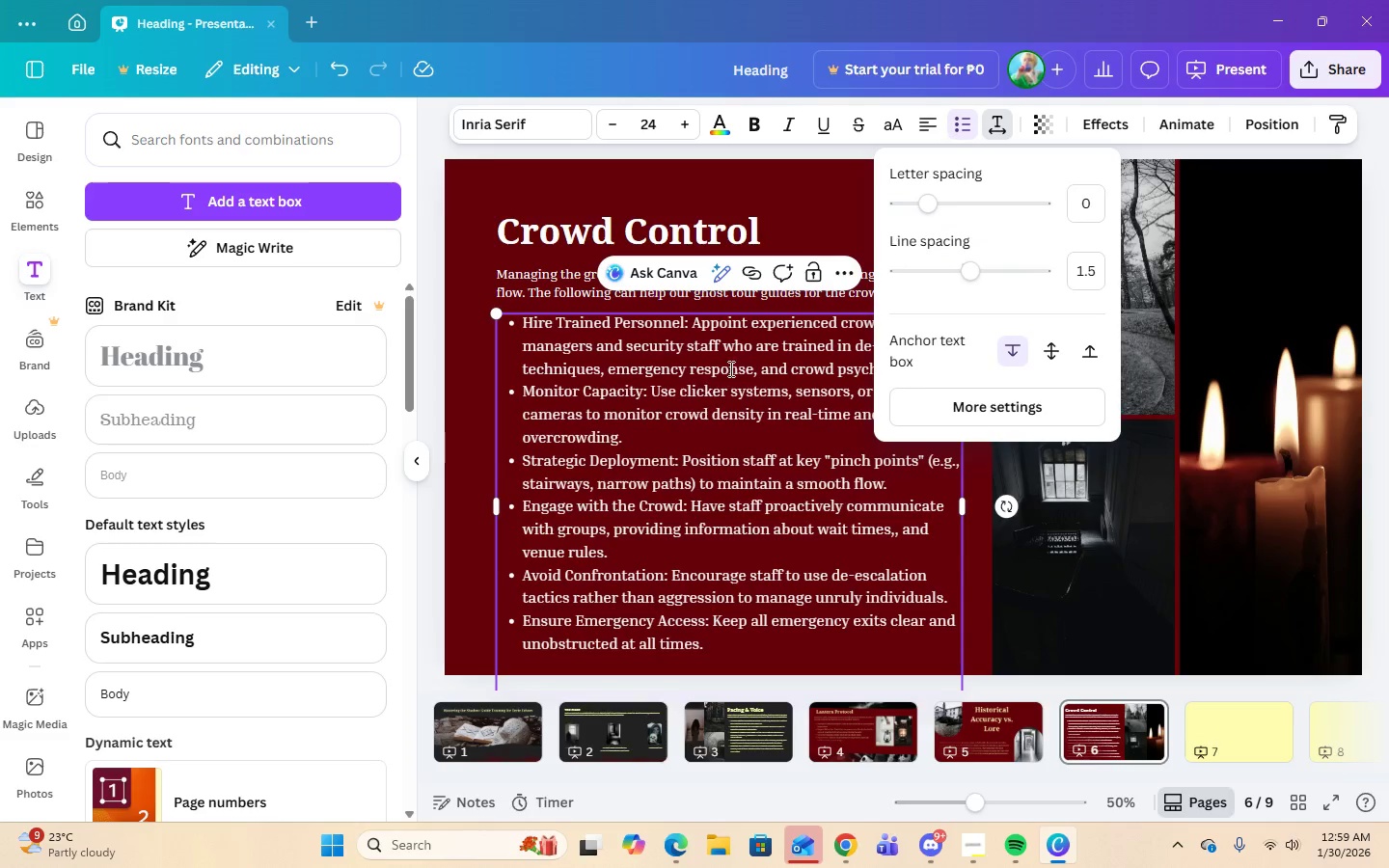 
left_click([727, 466])
 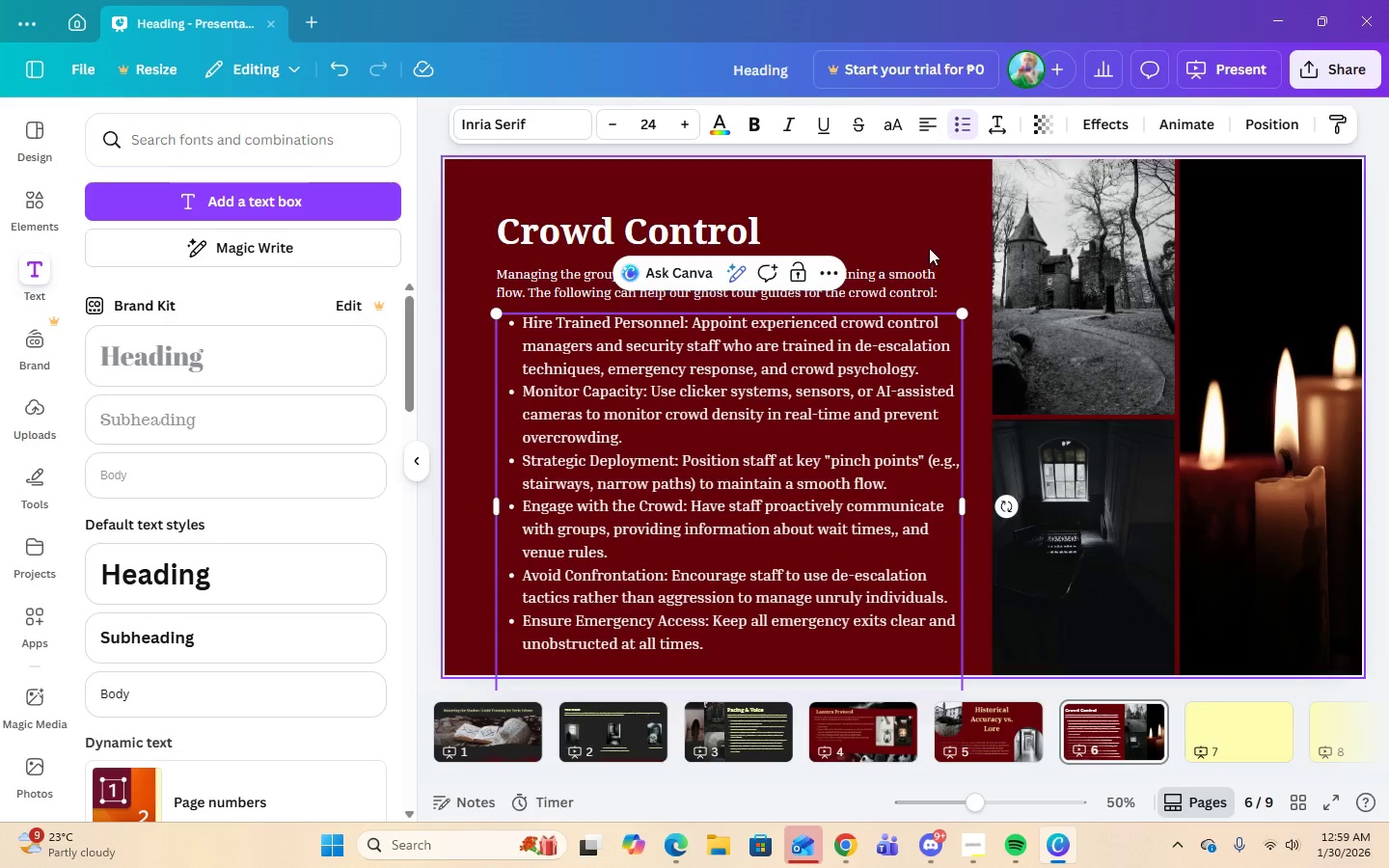 
left_click([928, 219])
 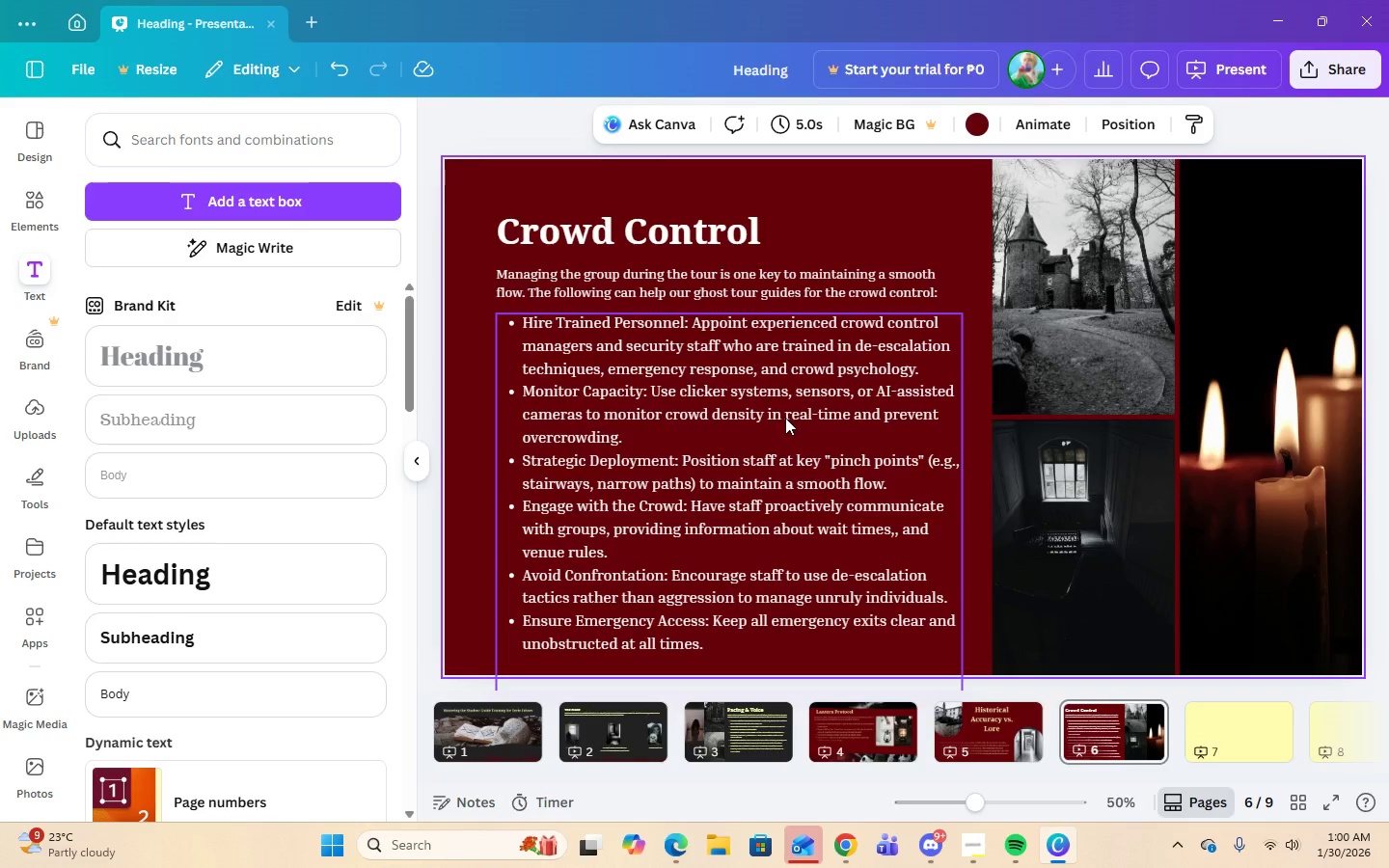 
wait(31.47)
 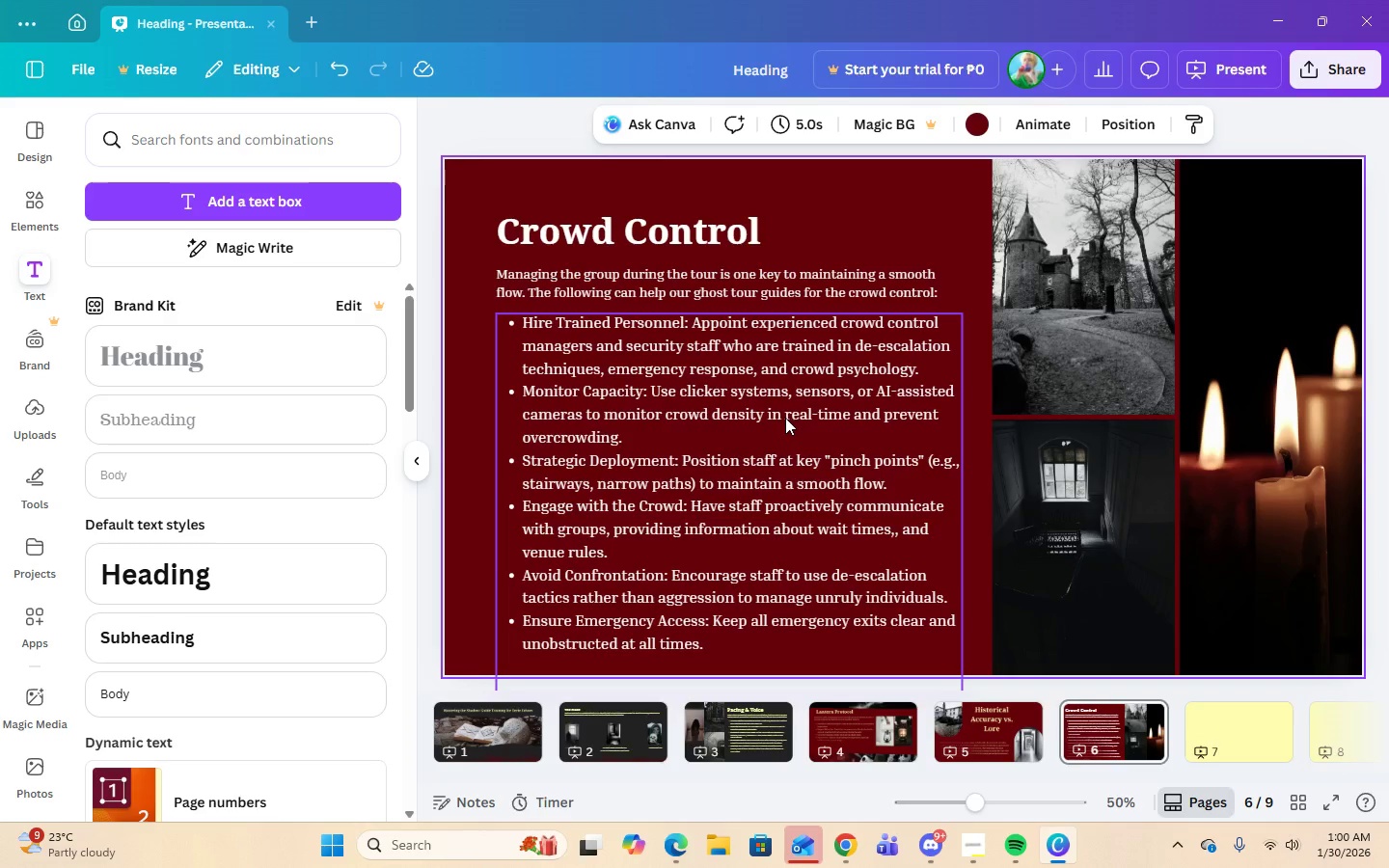 
left_click([898, 481])
 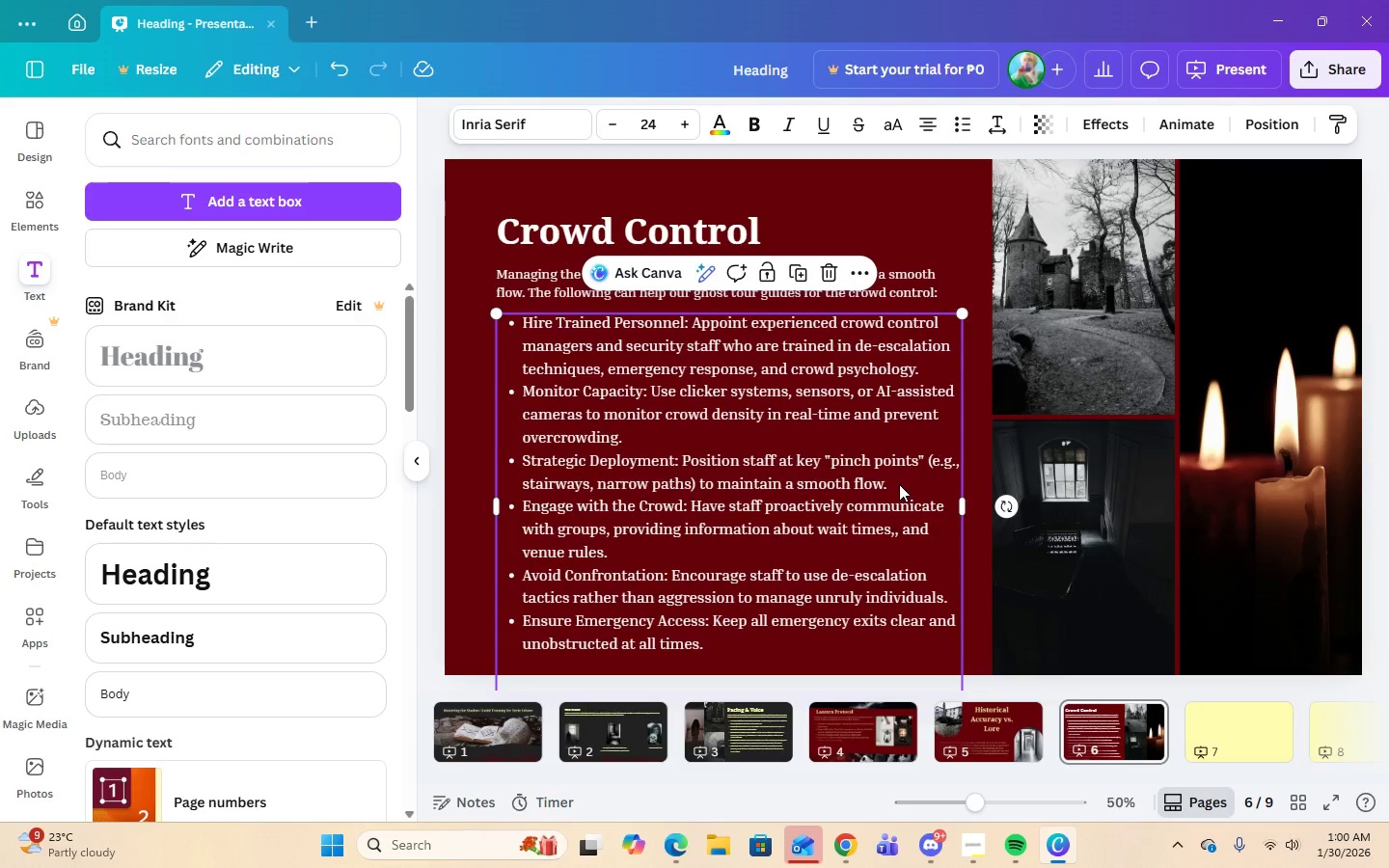 
left_click([899, 484])
 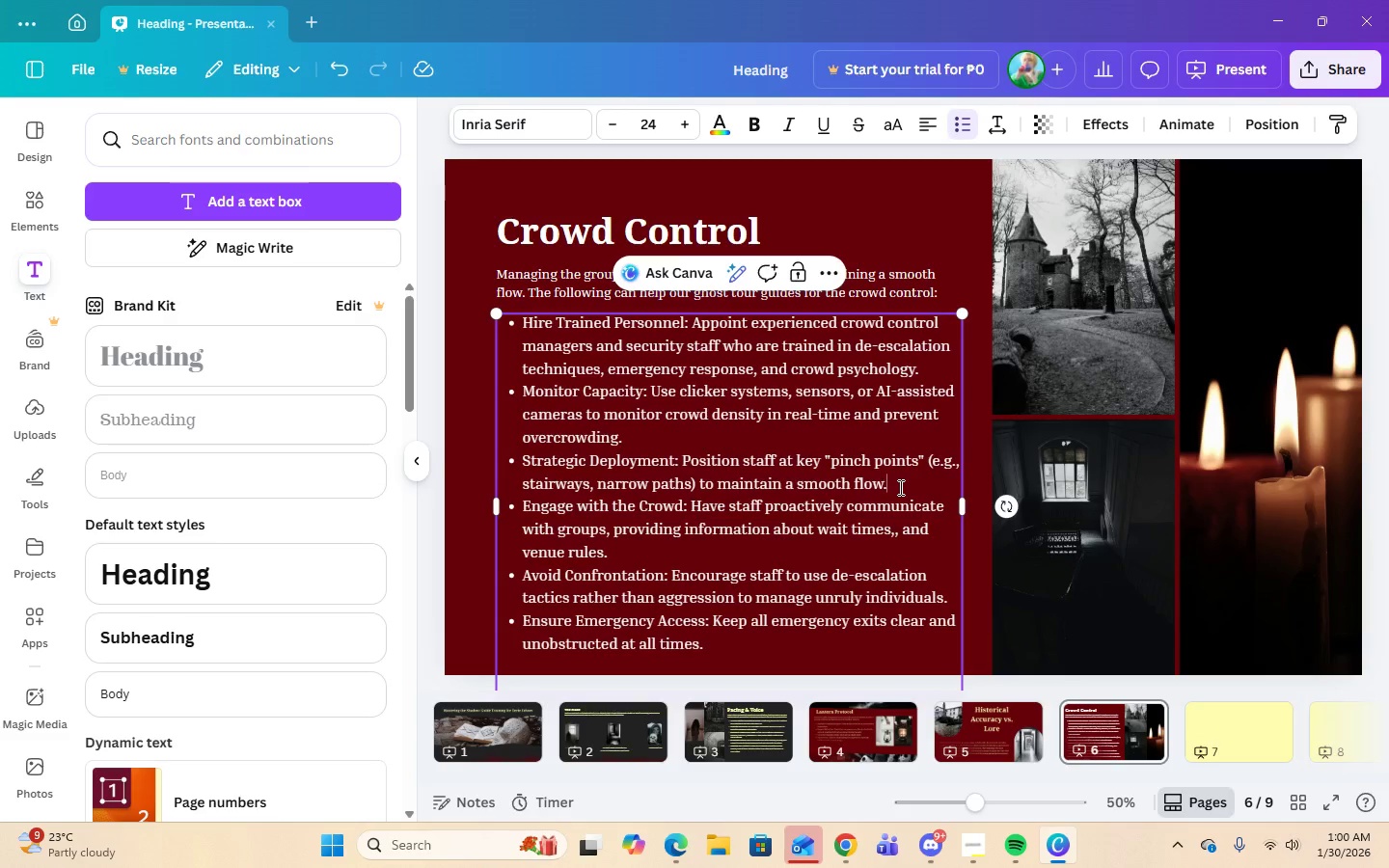 
left_click_drag(start_coordinate=[899, 487], to_coordinate=[519, 465])
 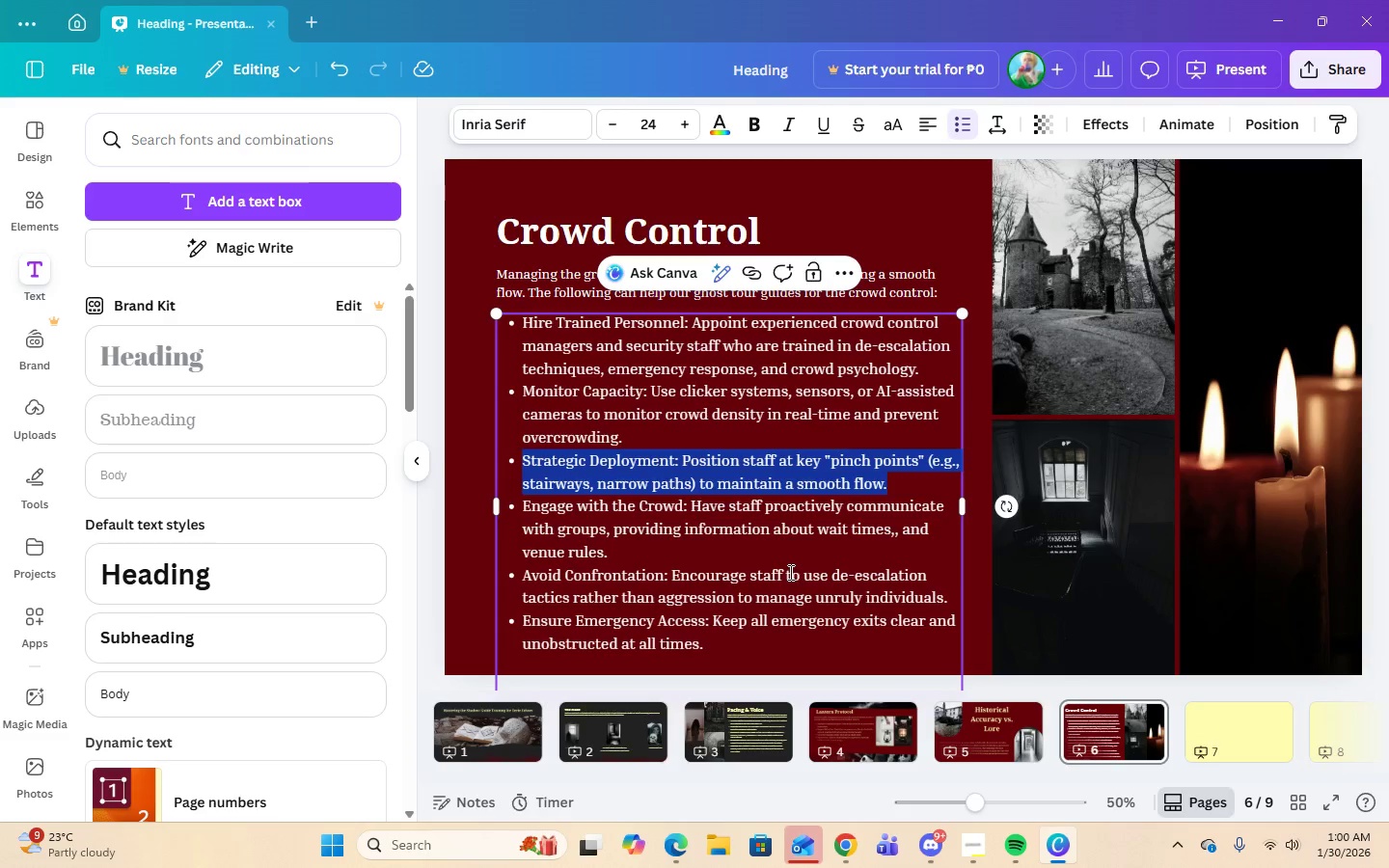 
key(Backspace)
 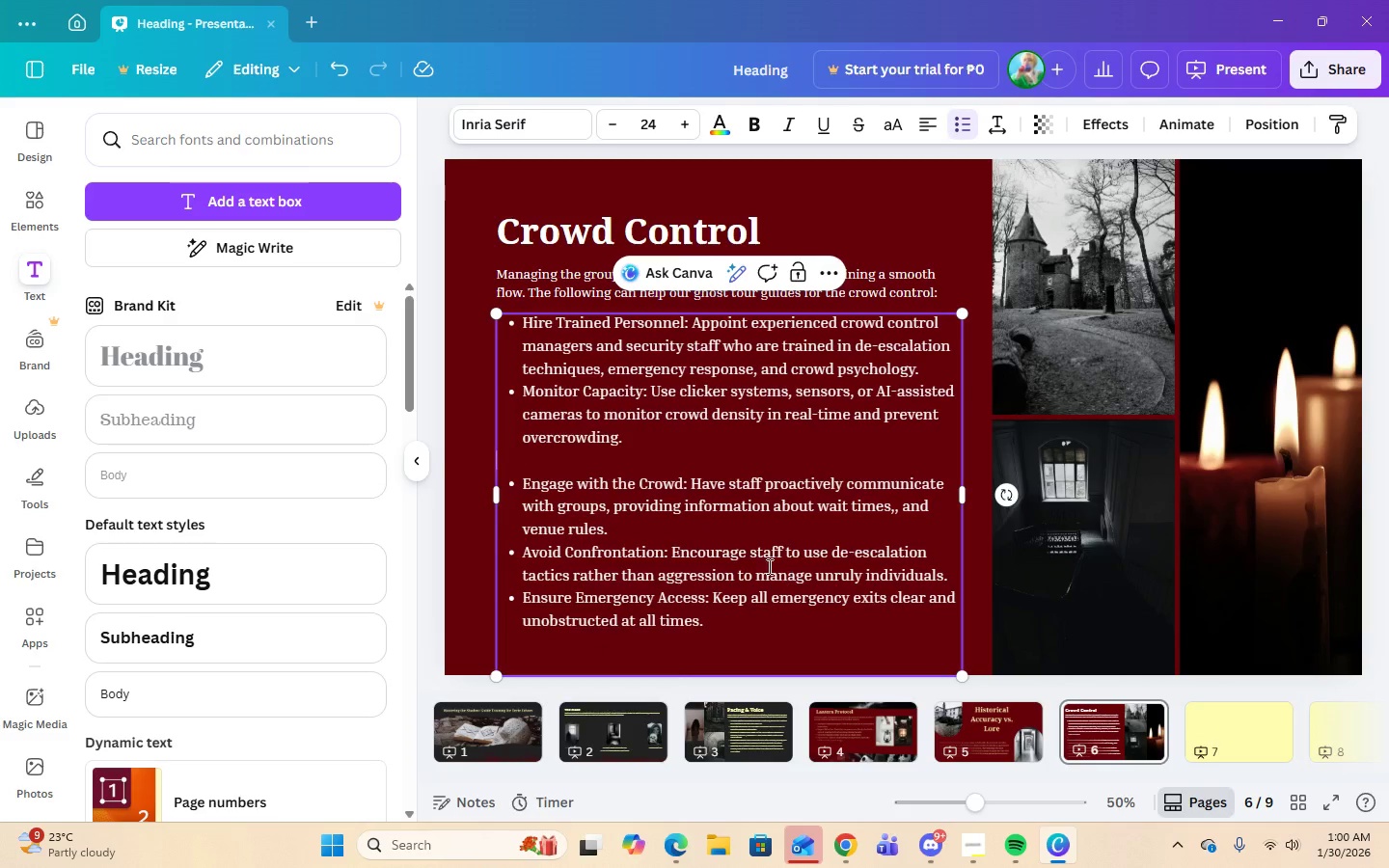 
key(Backspace)
 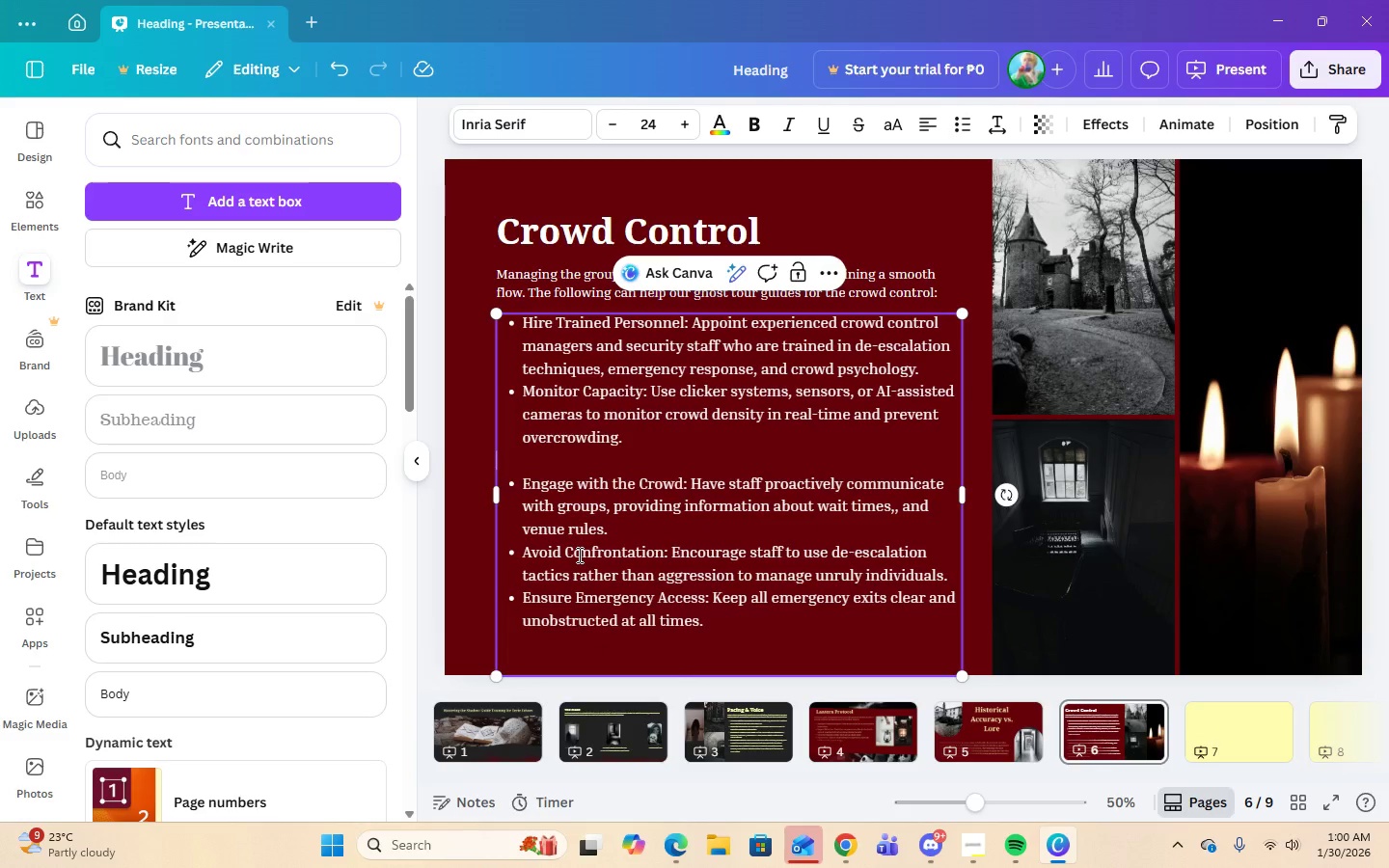 
key(Backspace)
 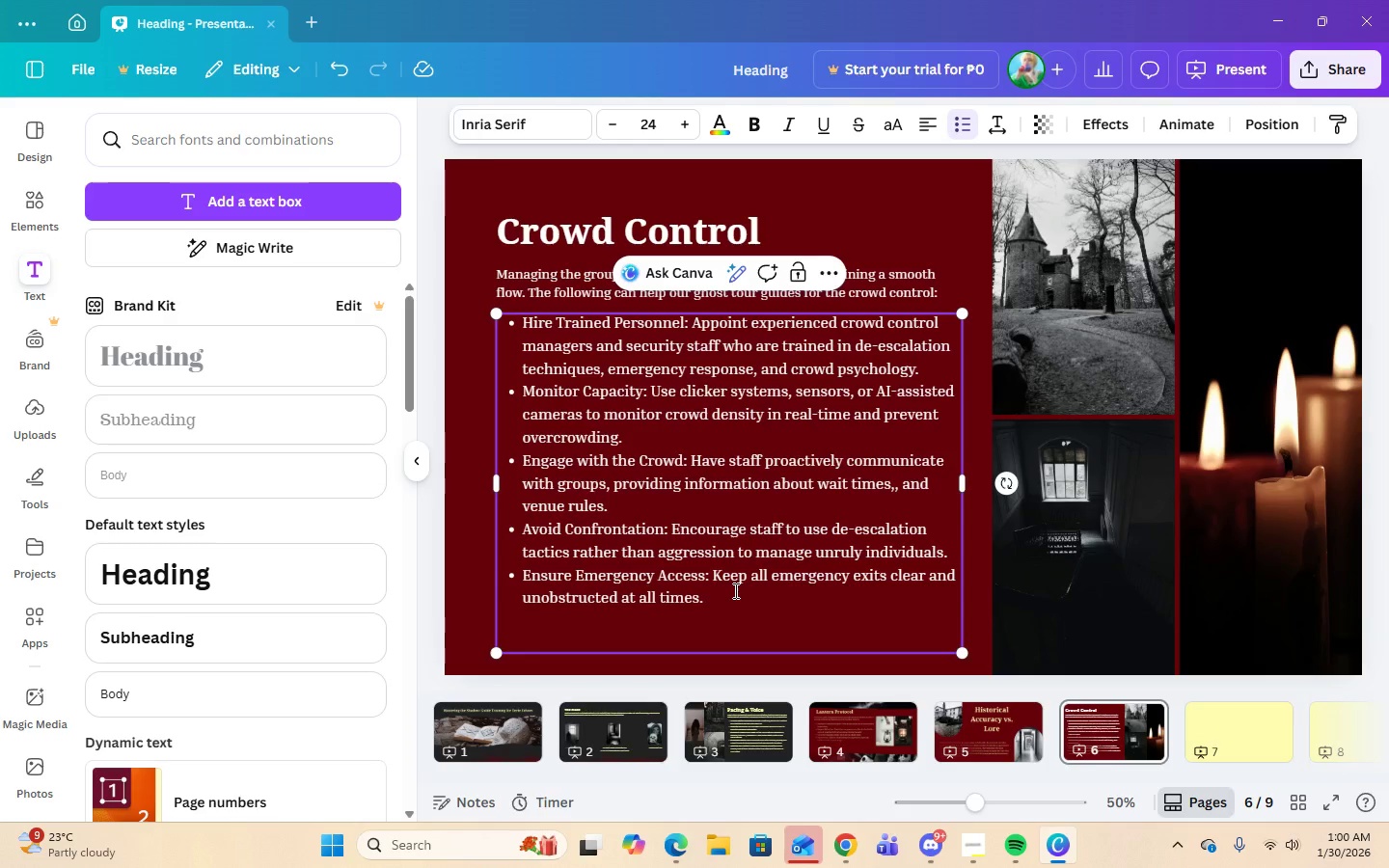 
wait(8.03)
 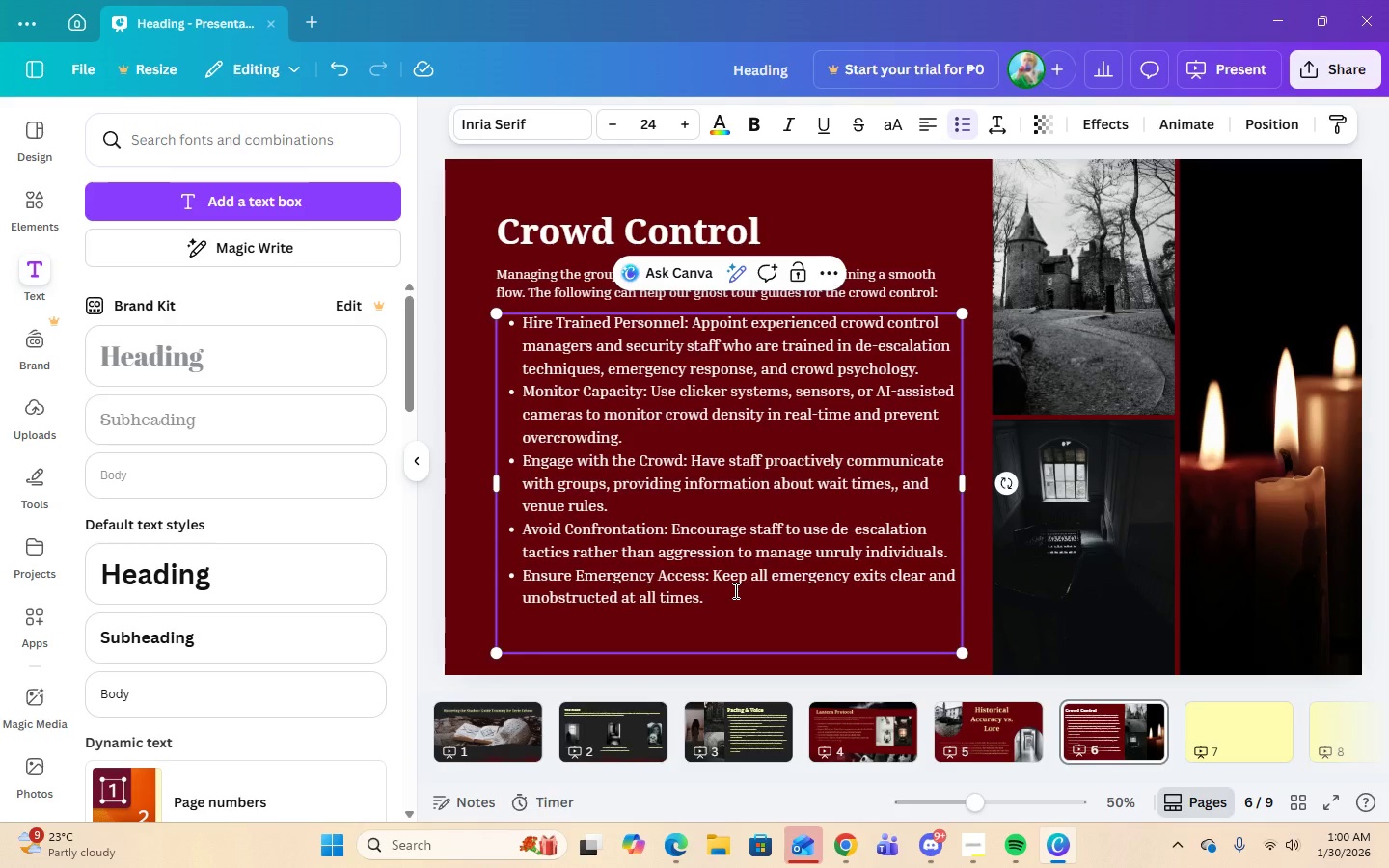 
left_click([834, 595])
 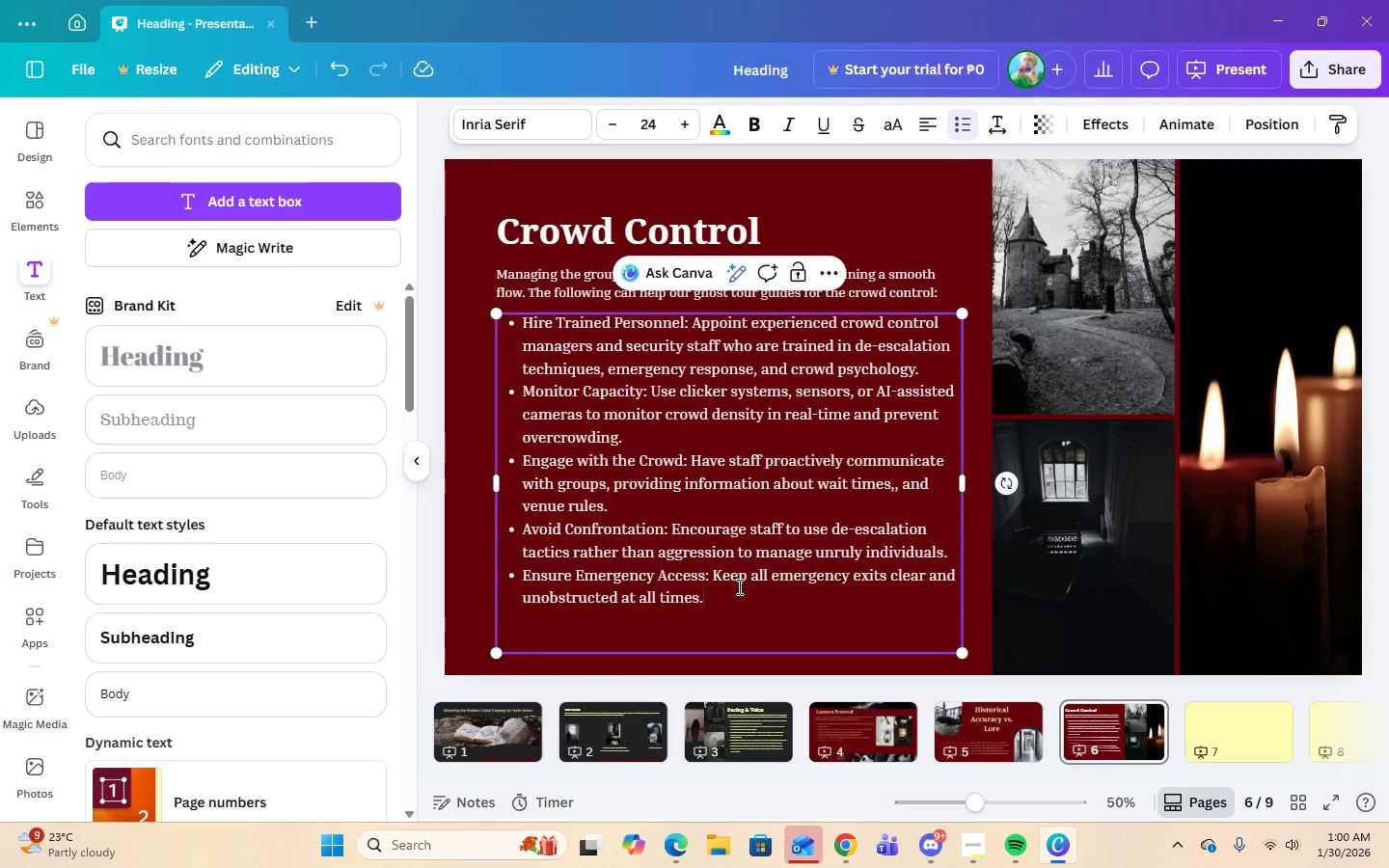 
left_click([741, 586])
 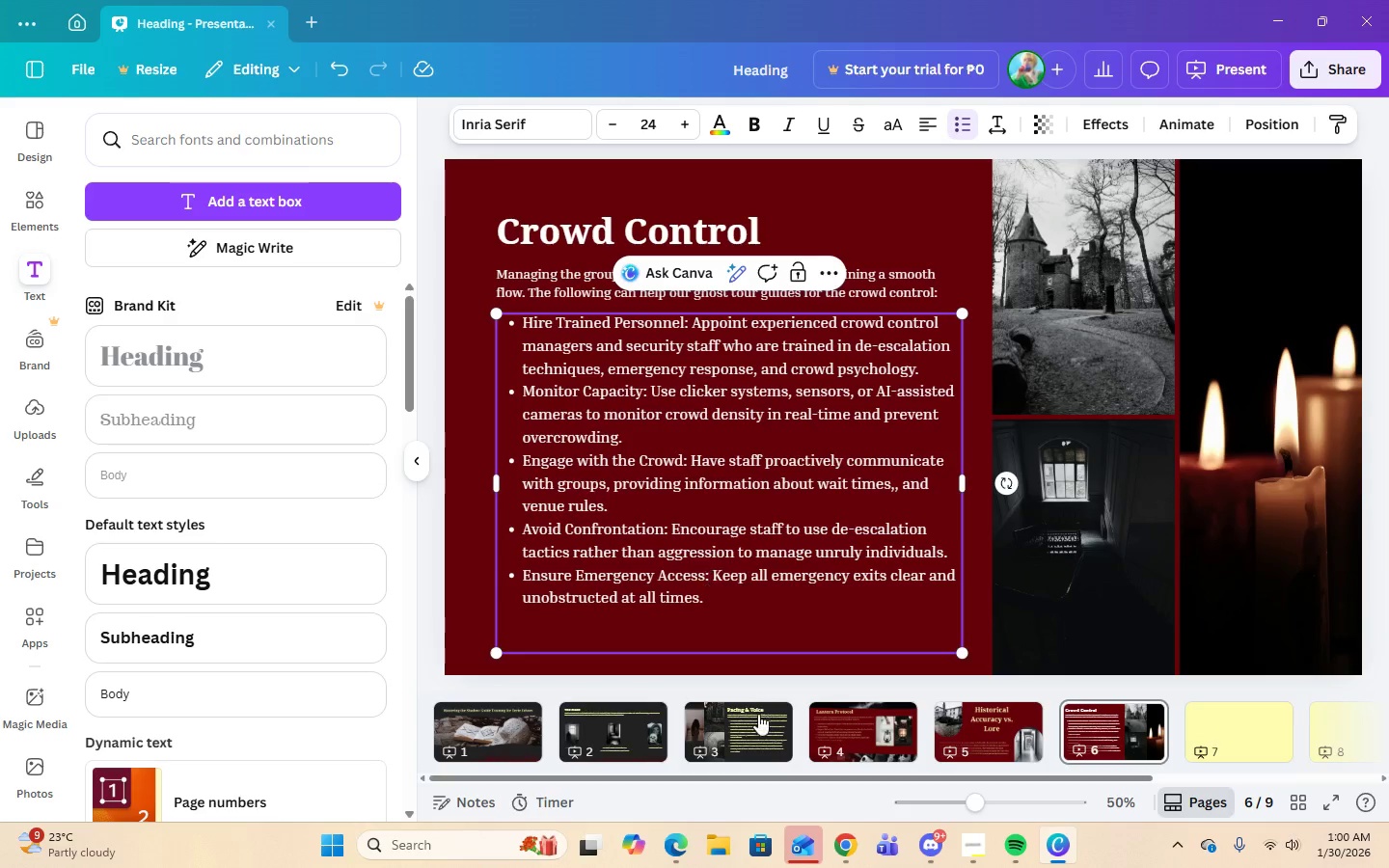 
left_click([750, 726])
 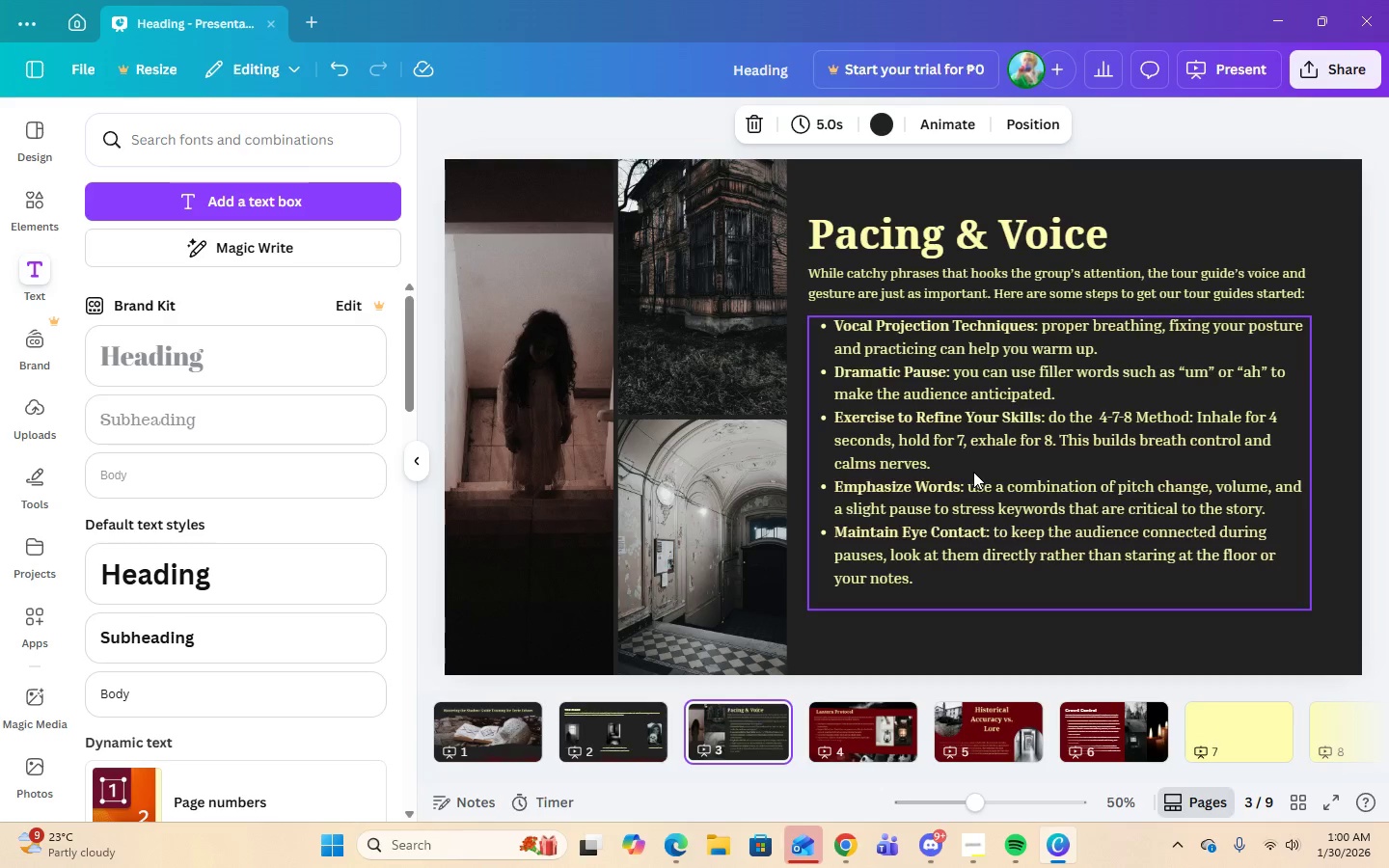 
wait(5.25)
 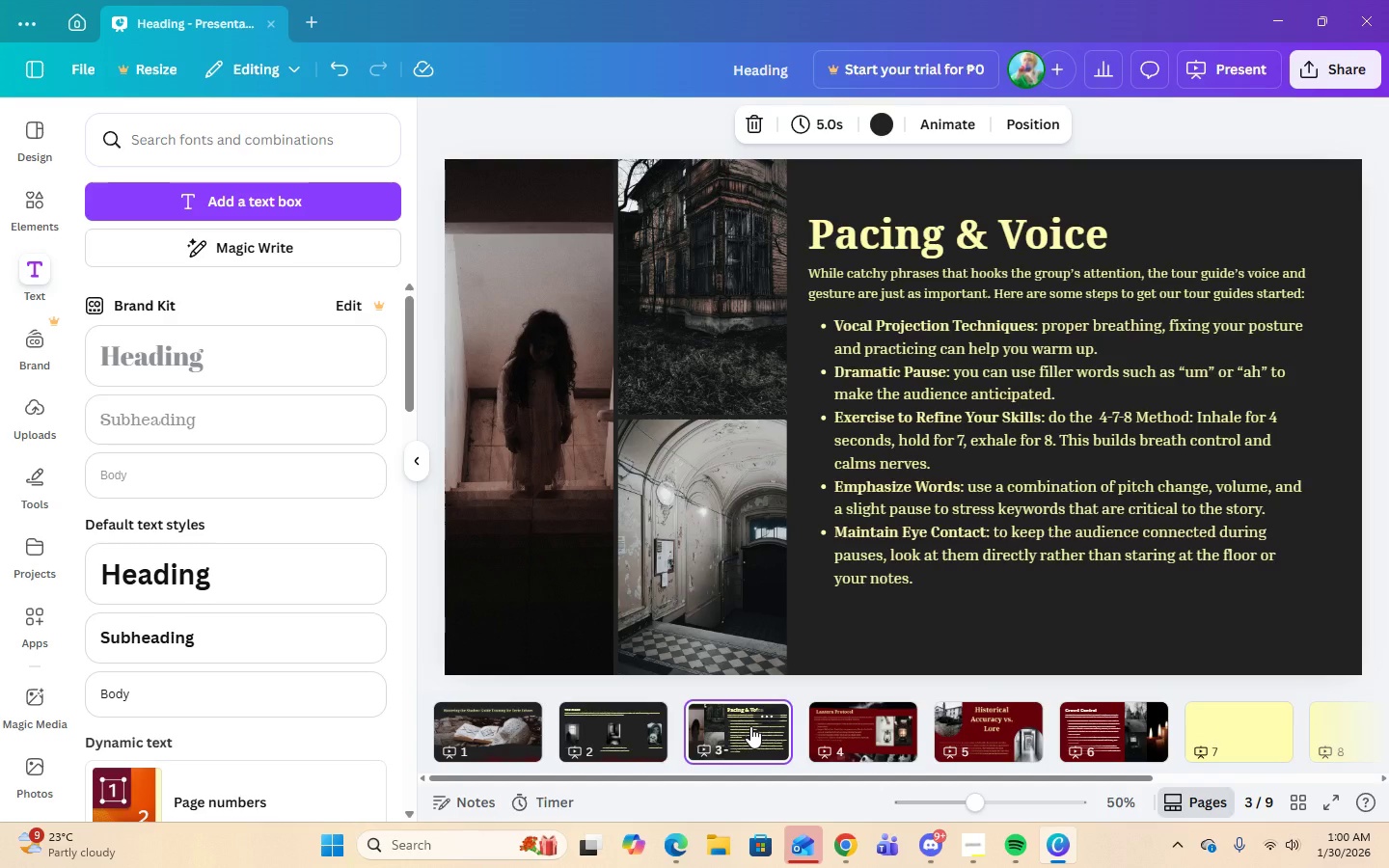 
left_click([851, 326])
 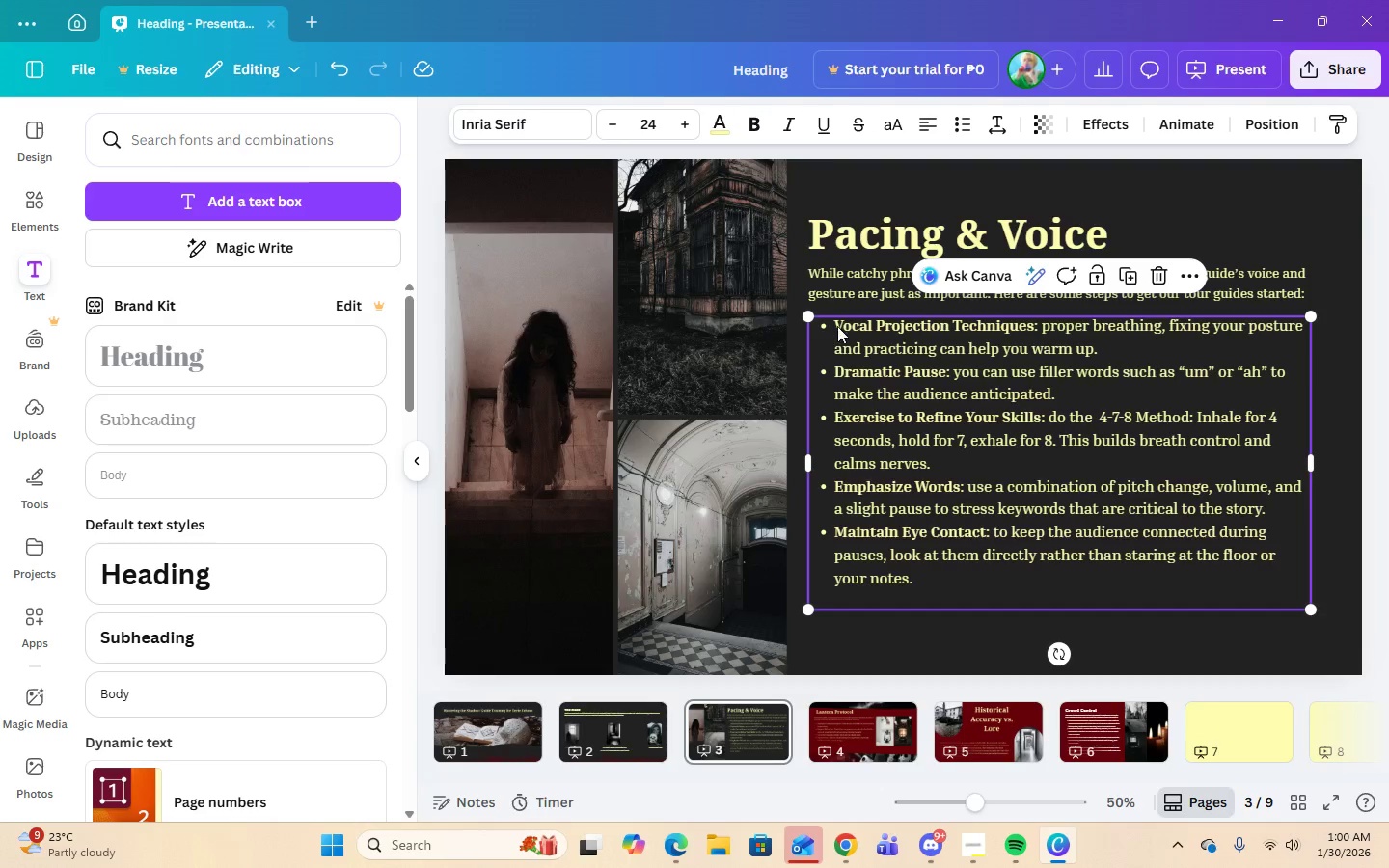 
left_click([838, 326])
 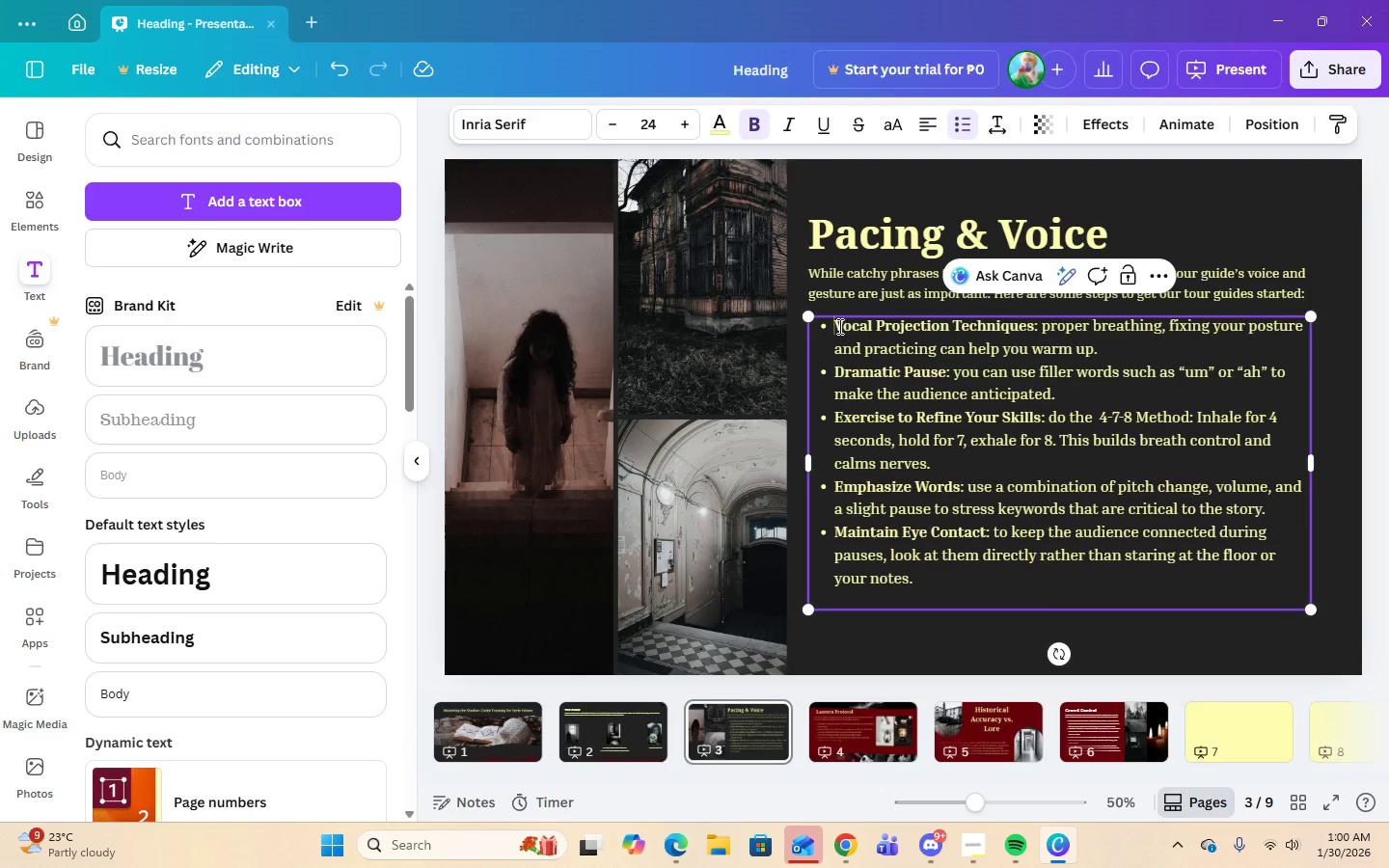 
left_click_drag(start_coordinate=[838, 326], to_coordinate=[1022, 331])
 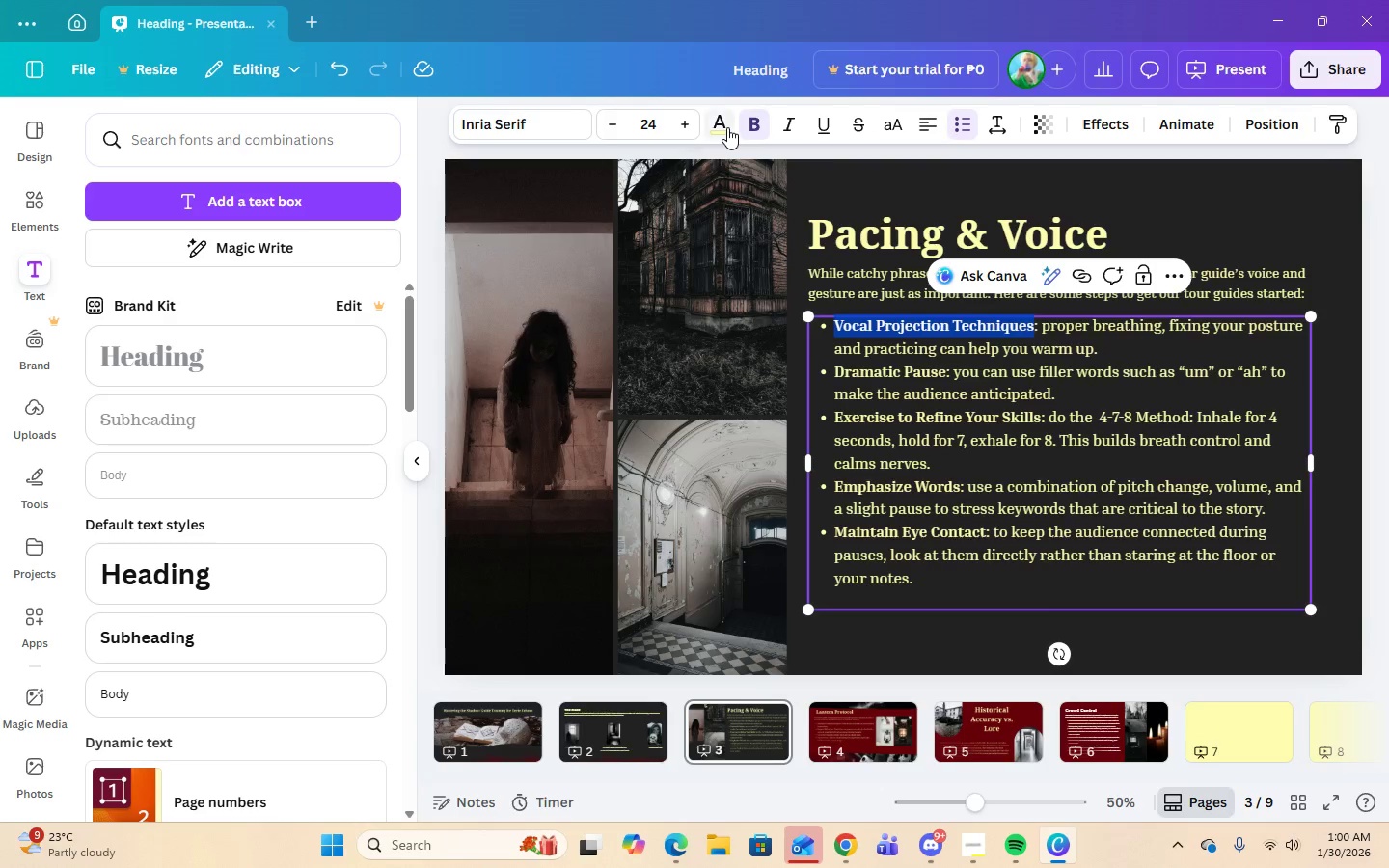 
left_click([727, 127])
 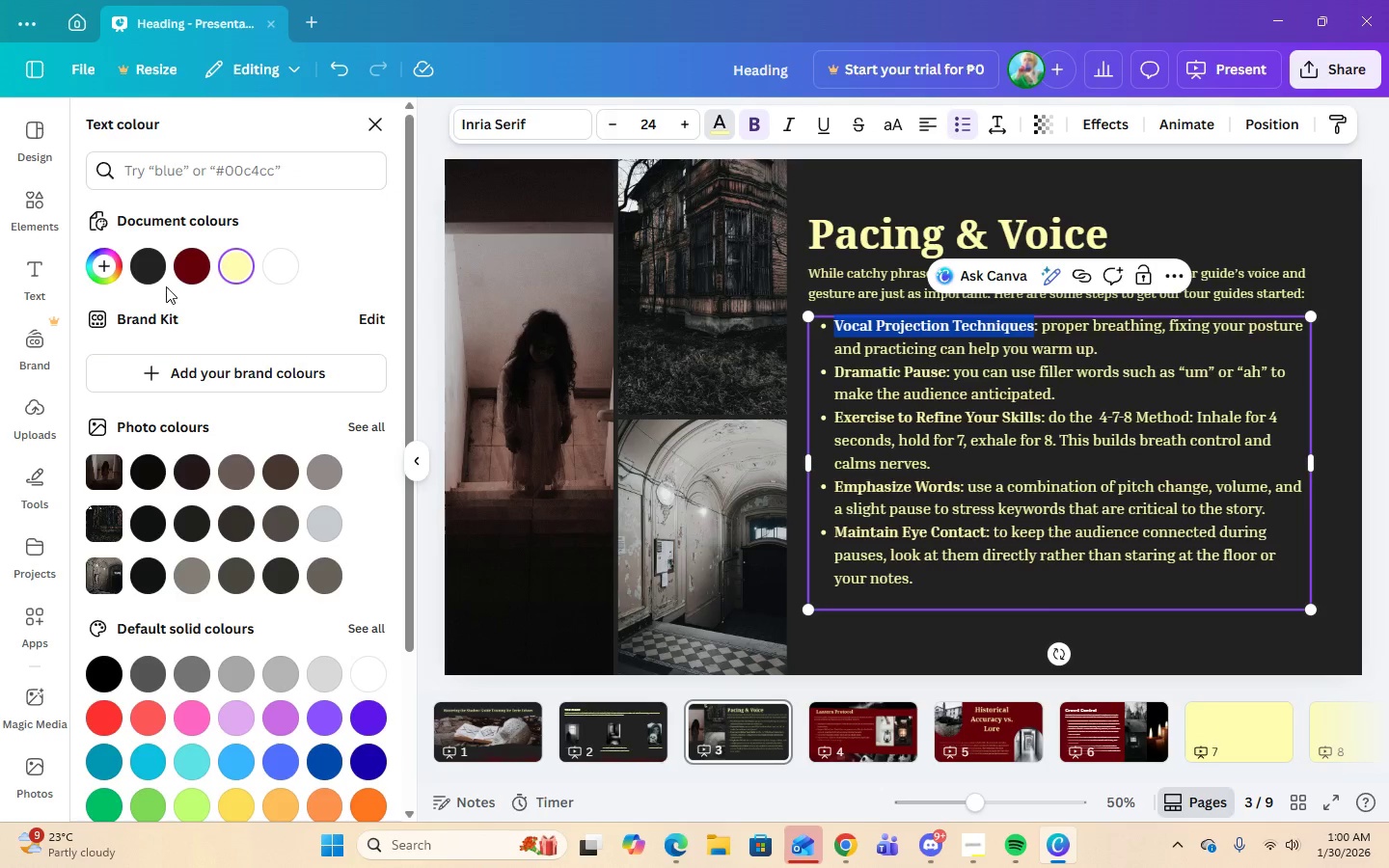 
left_click([188, 264])
 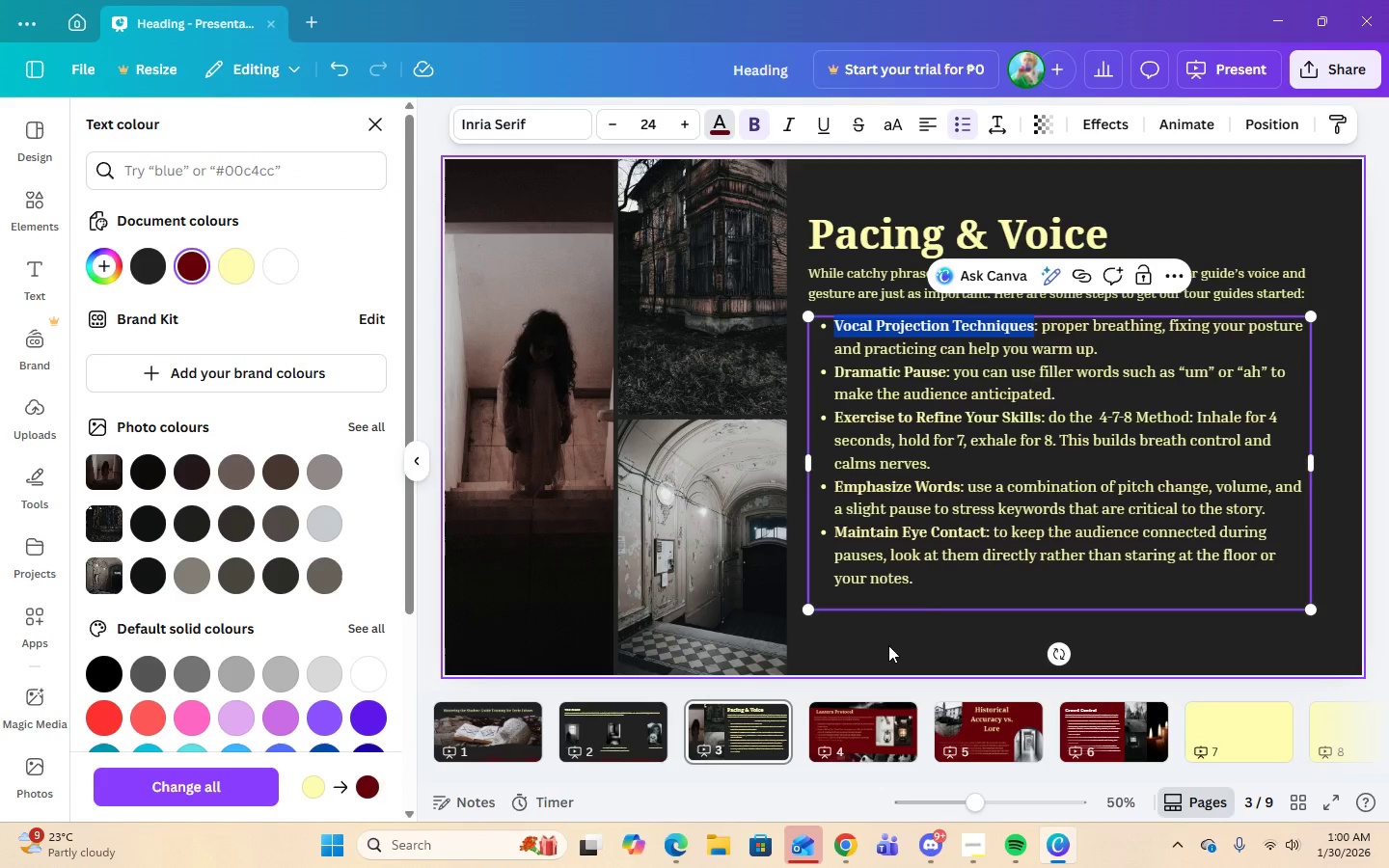 
left_click([936, 599])
 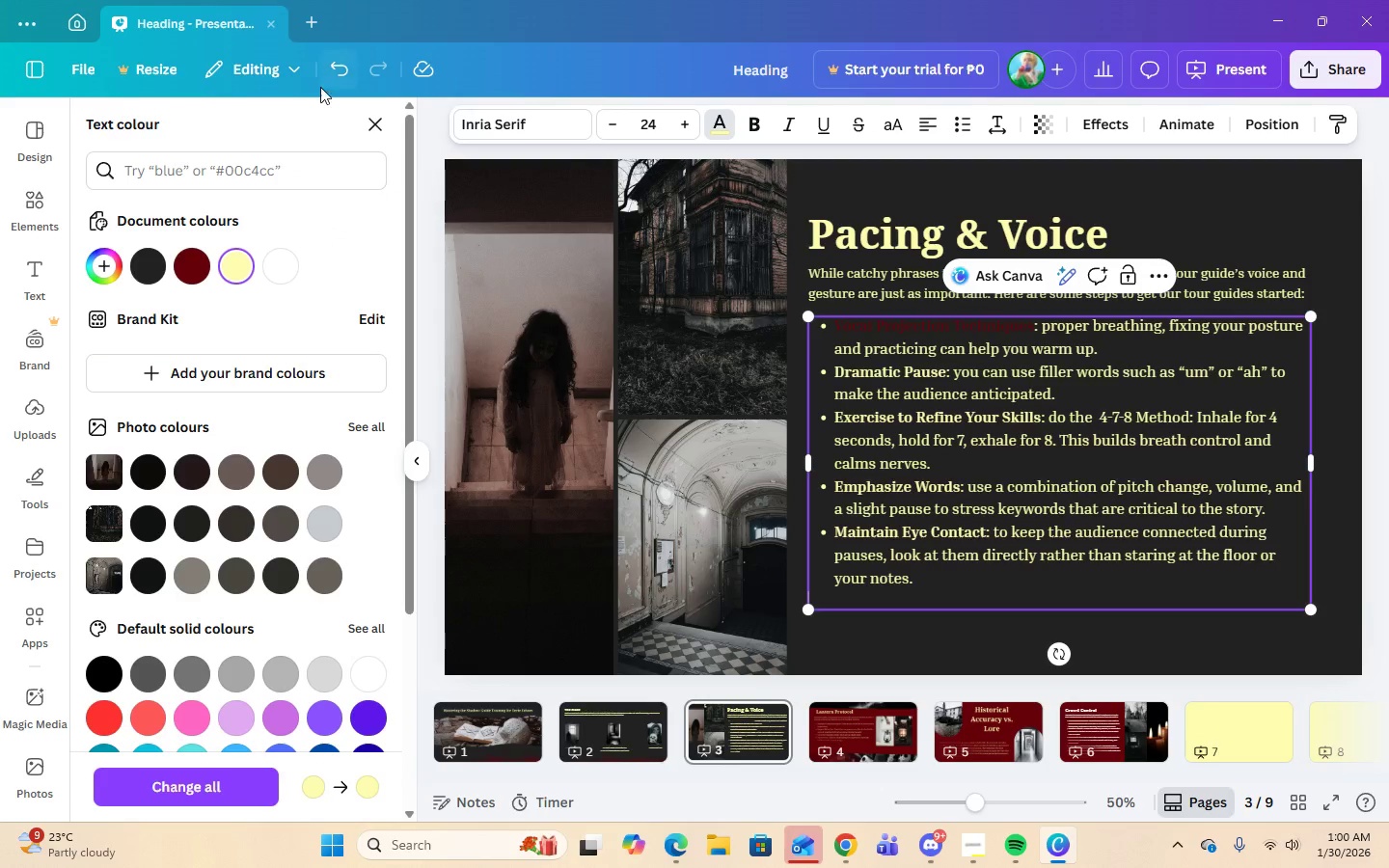 
left_click([338, 79])
 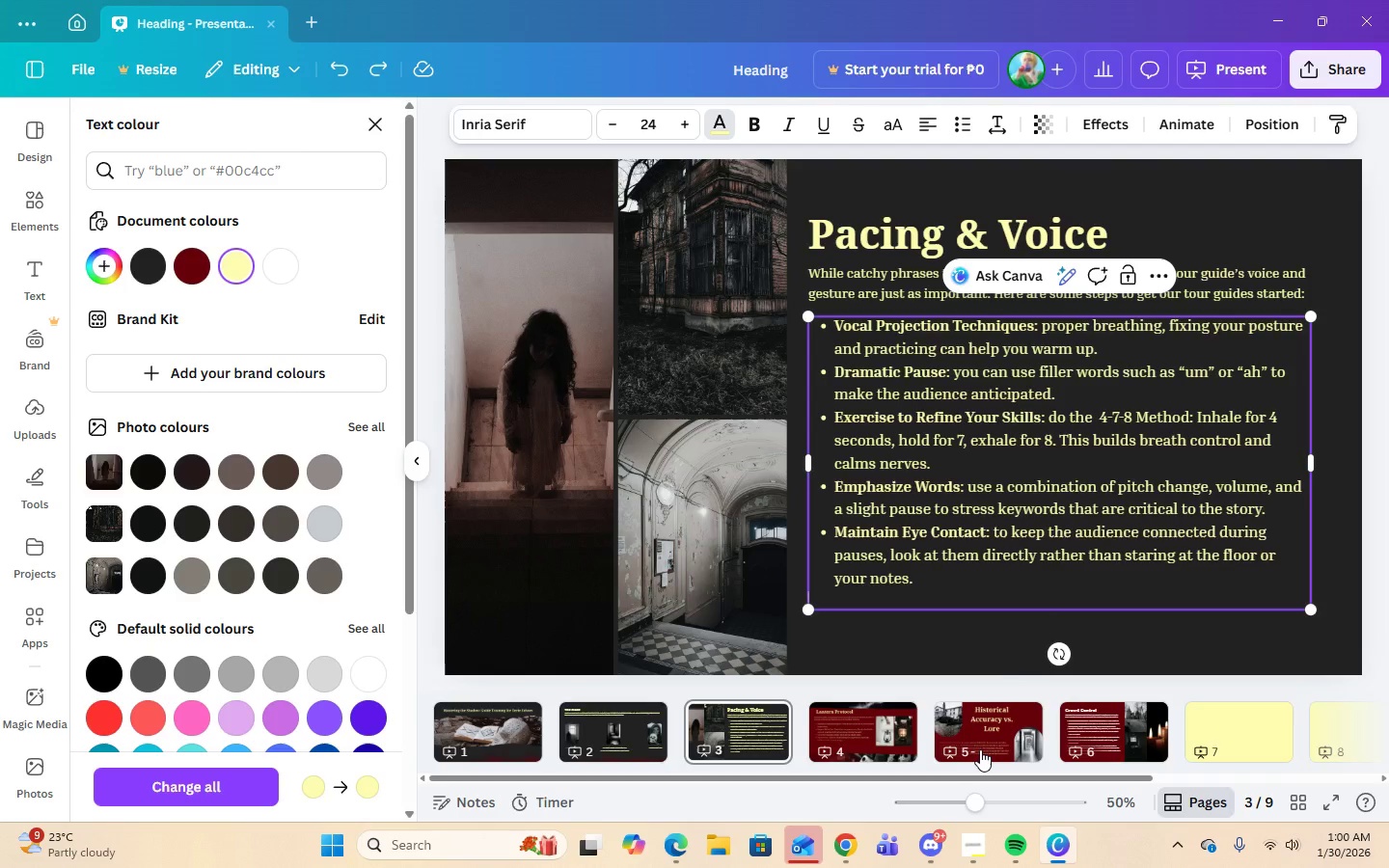 
left_click([1089, 739])
 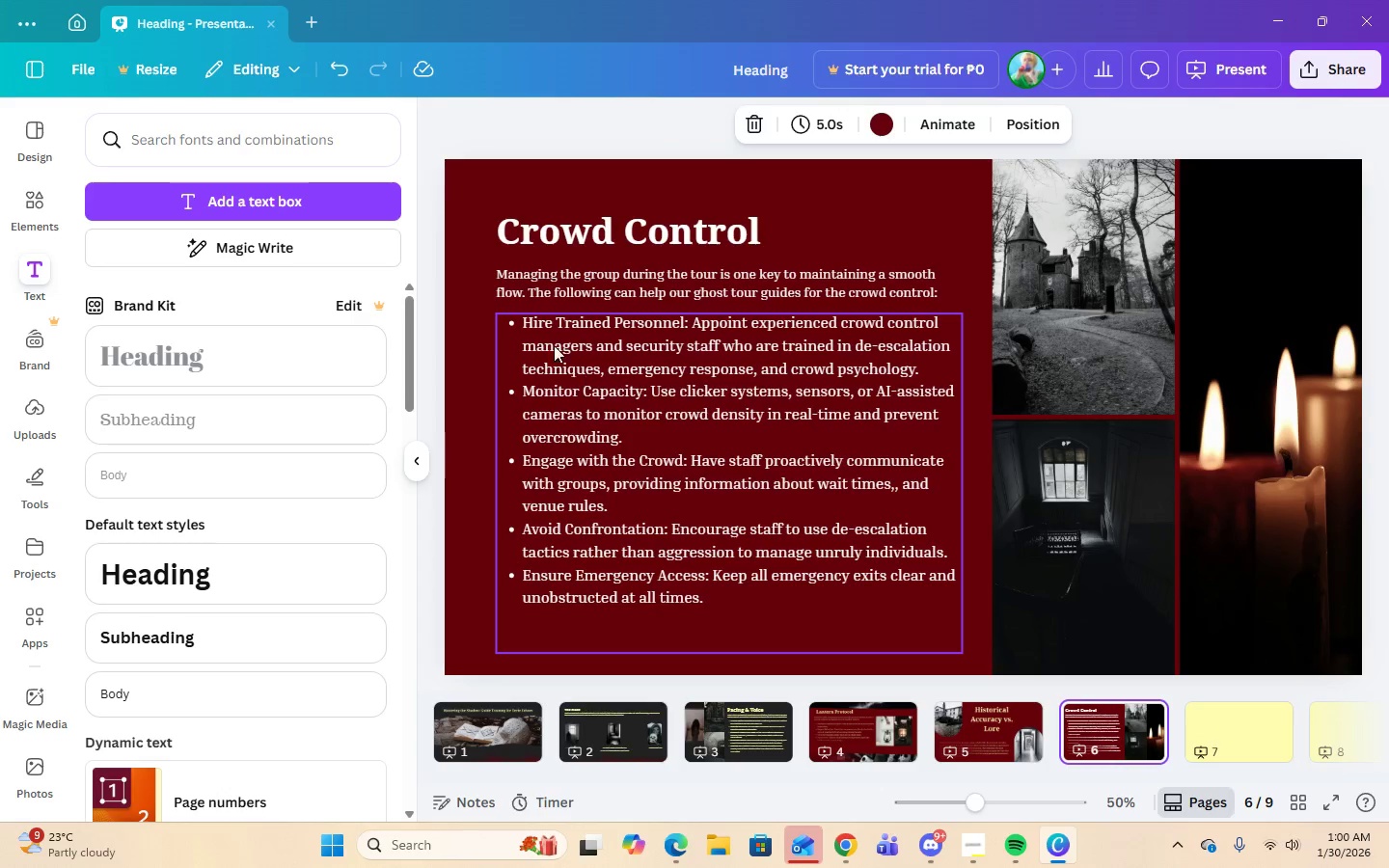 
left_click([537, 320])
 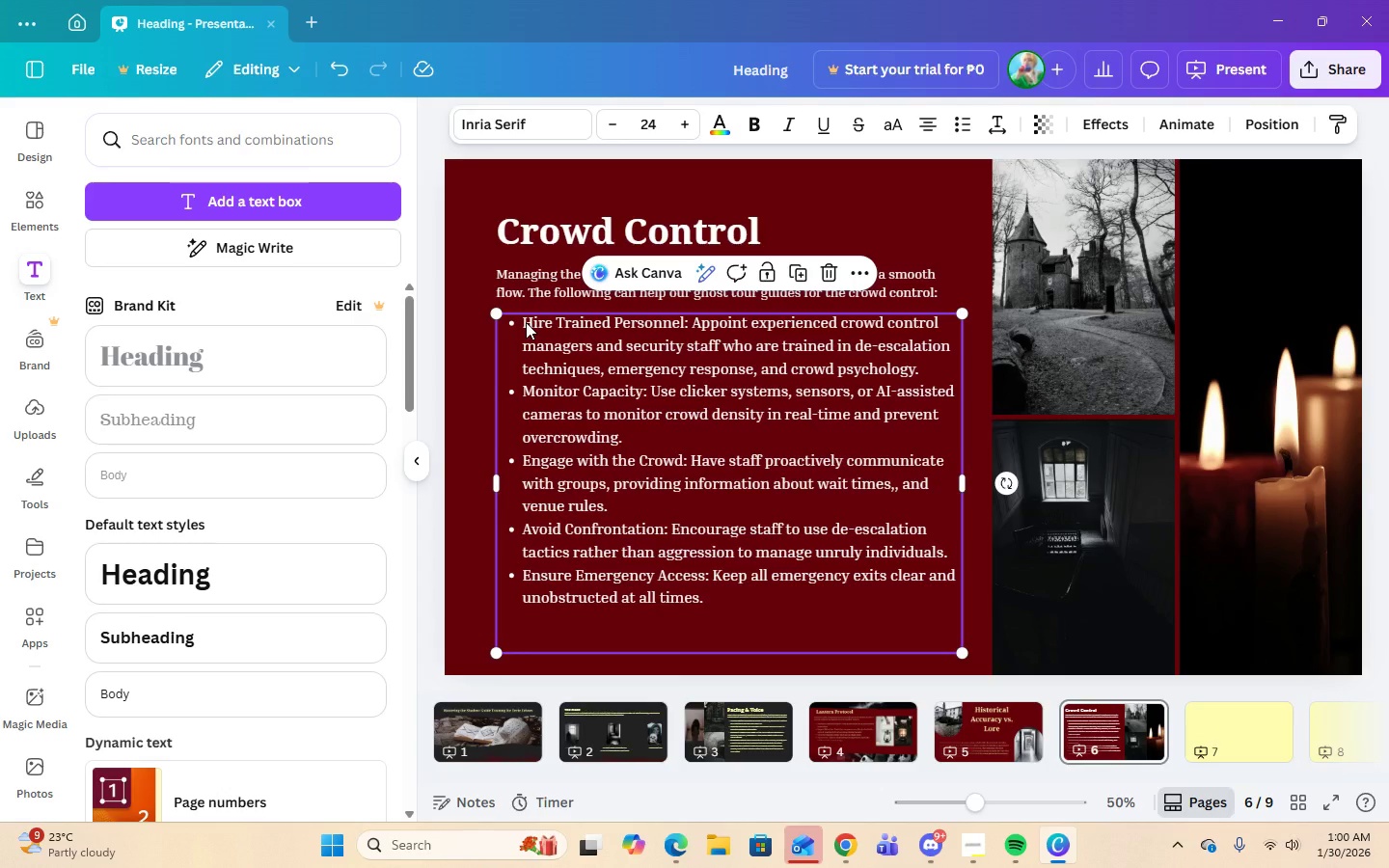 
left_click([526, 322])
 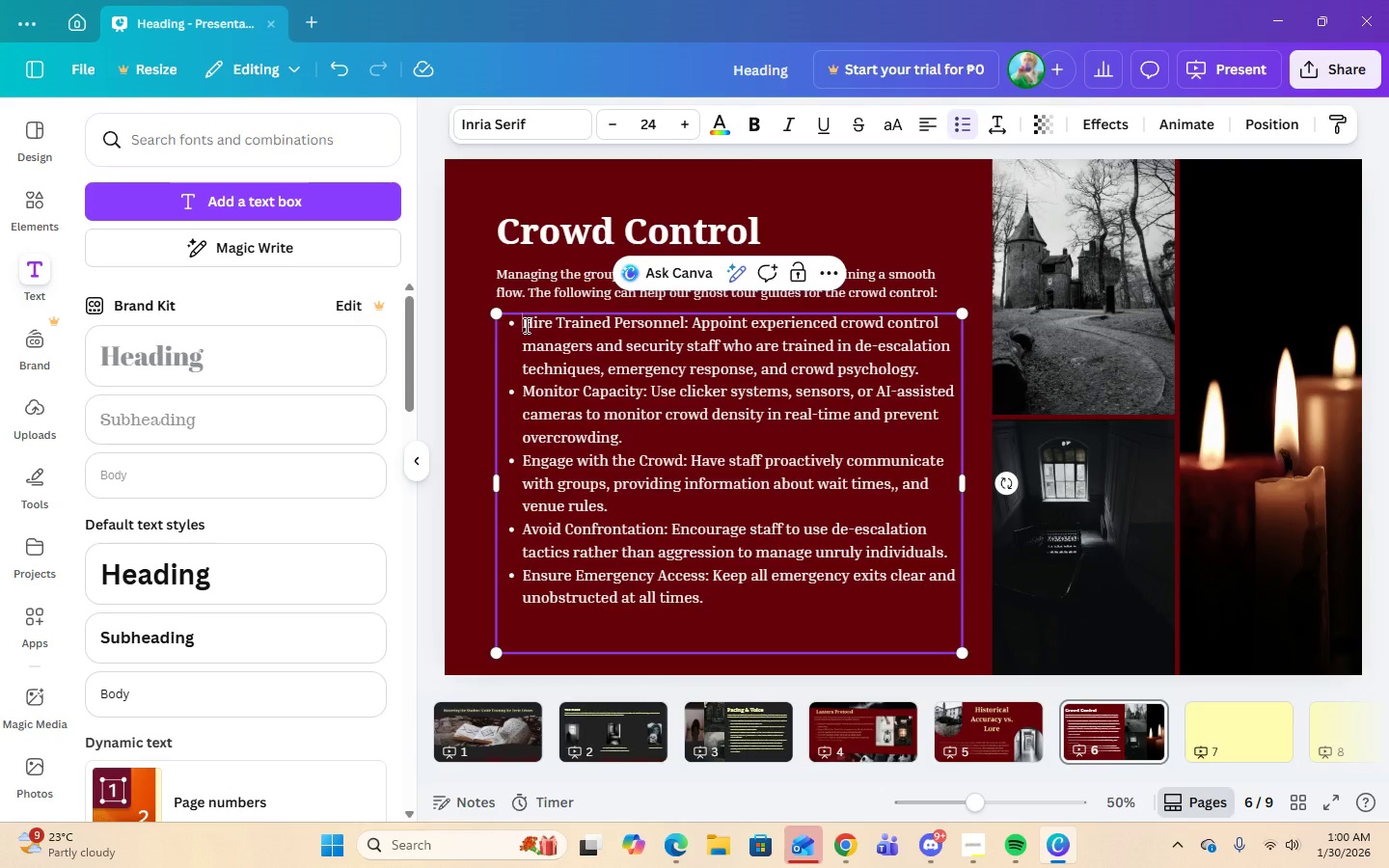 
left_click_drag(start_coordinate=[525, 324], to_coordinate=[683, 333])
 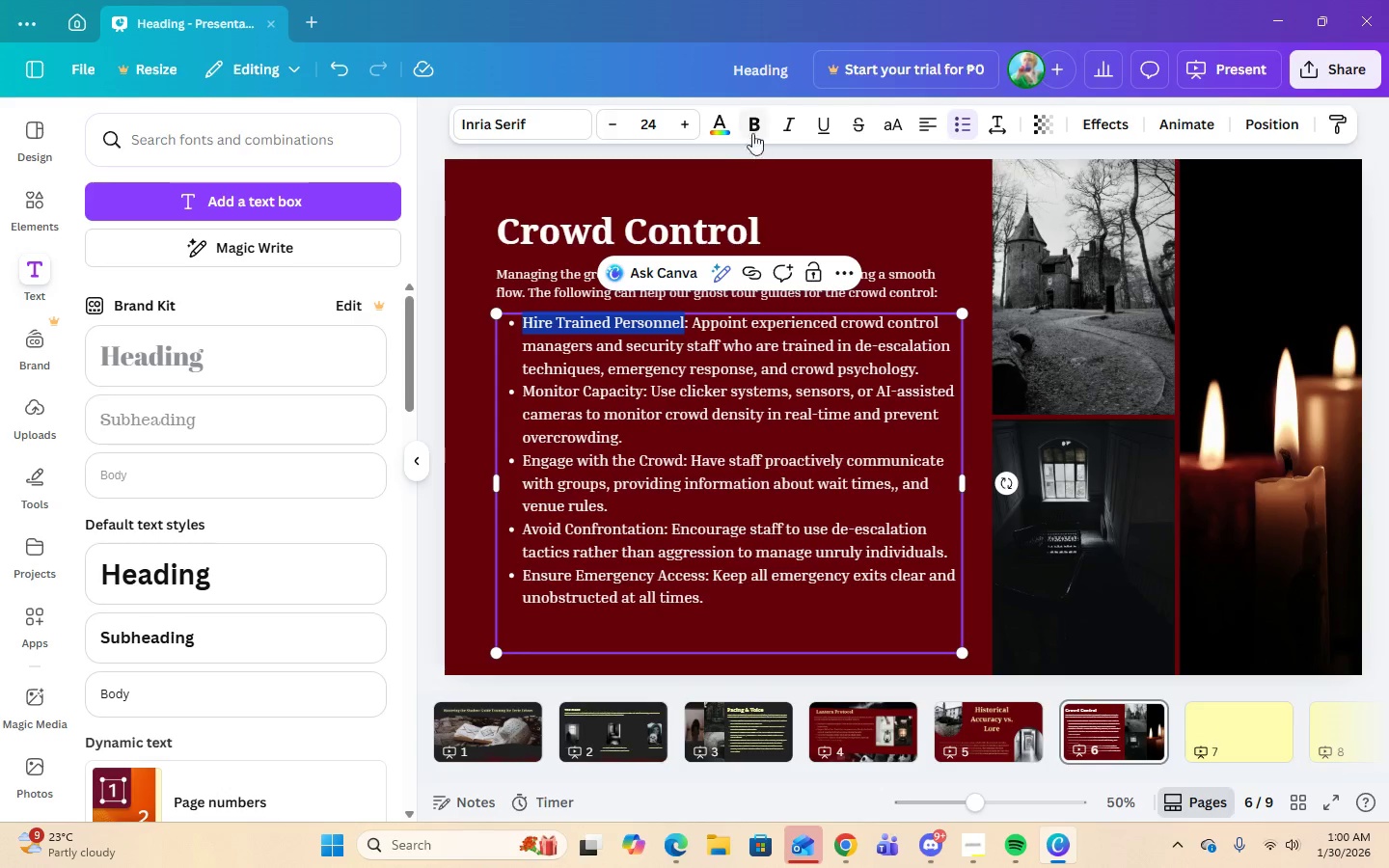 
left_click([753, 122])
 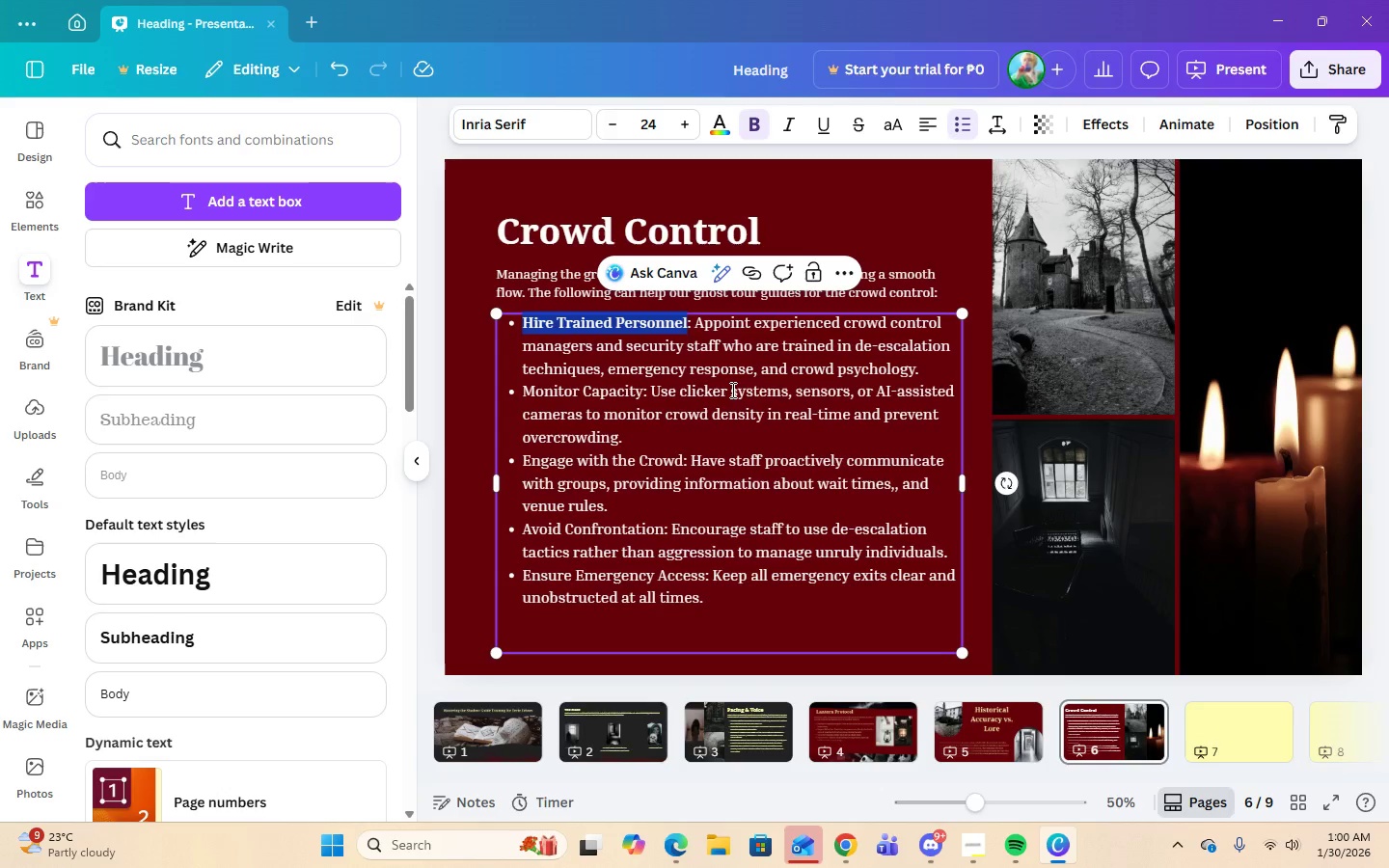 
left_click([731, 391])
 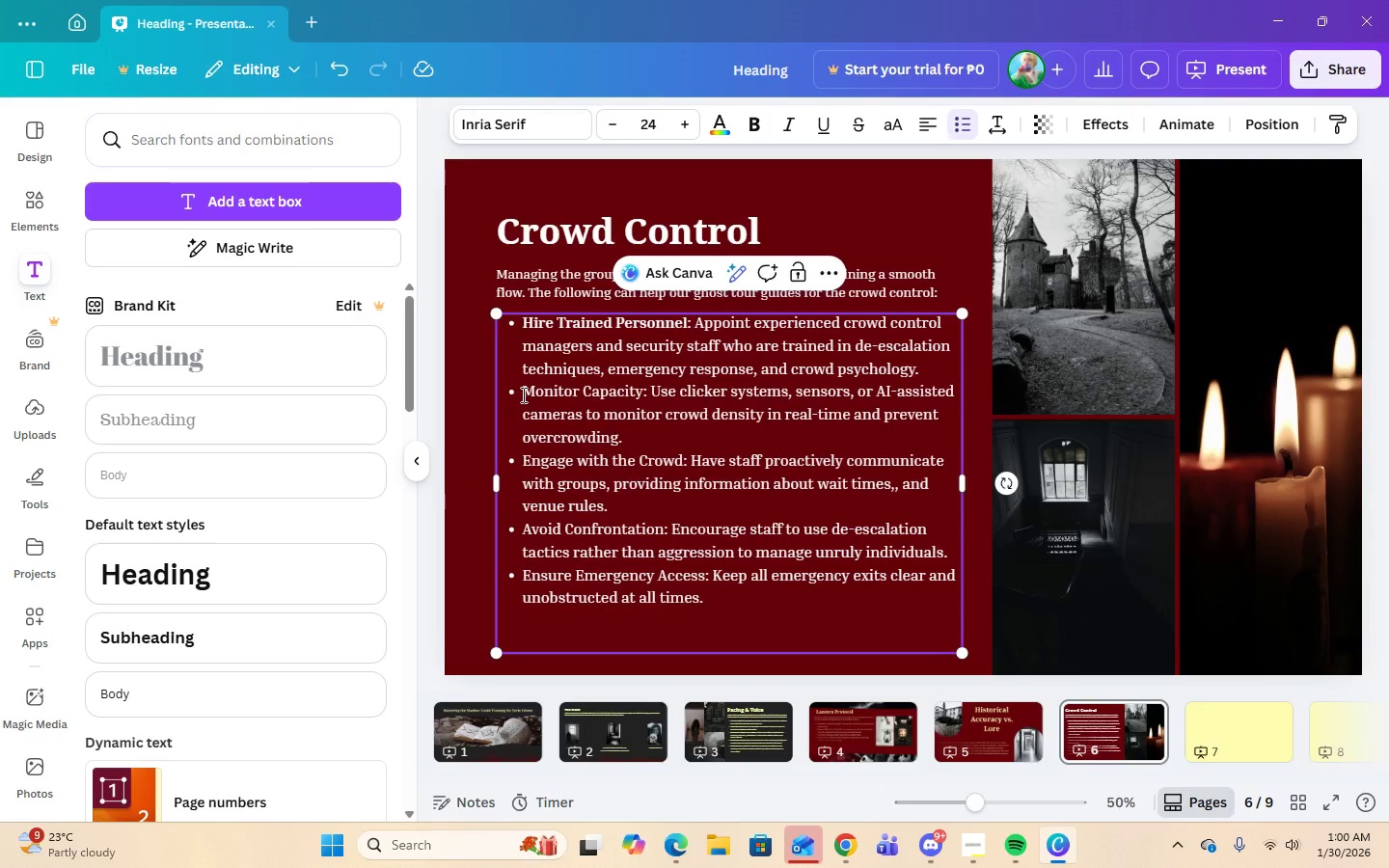 
left_click([522, 394])
 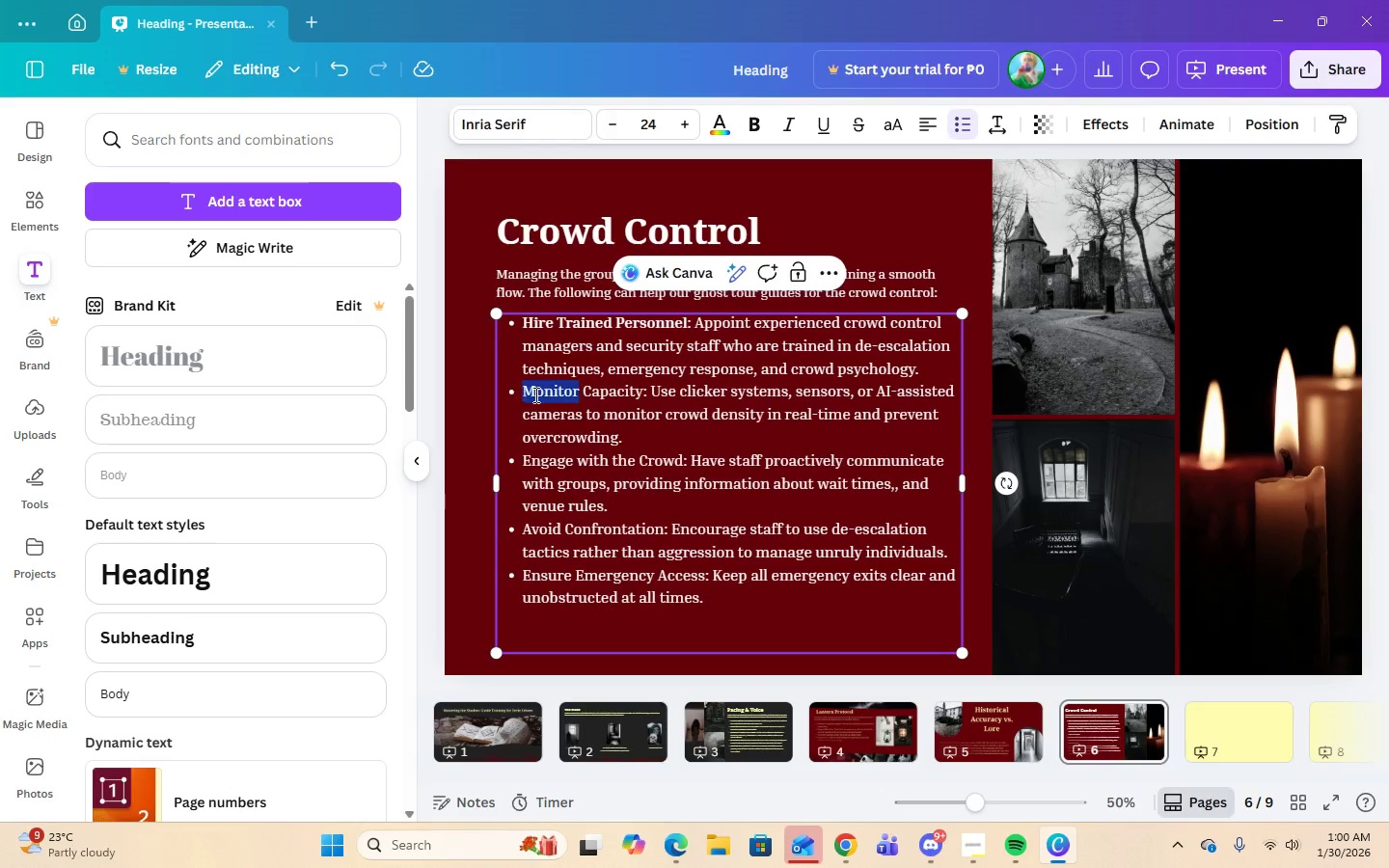 
left_click_drag(start_coordinate=[522, 394], to_coordinate=[625, 394])
 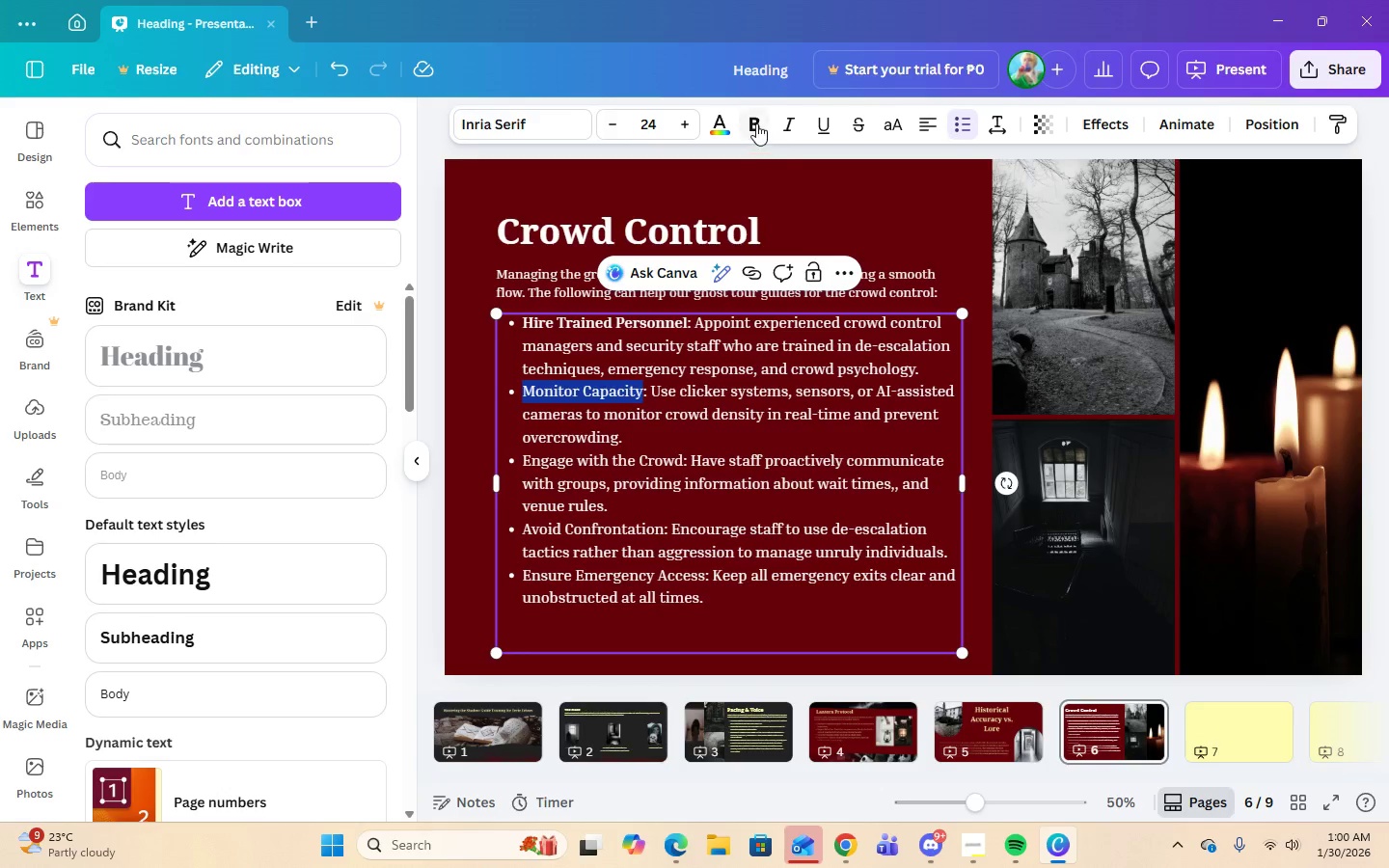 
left_click([754, 122])
 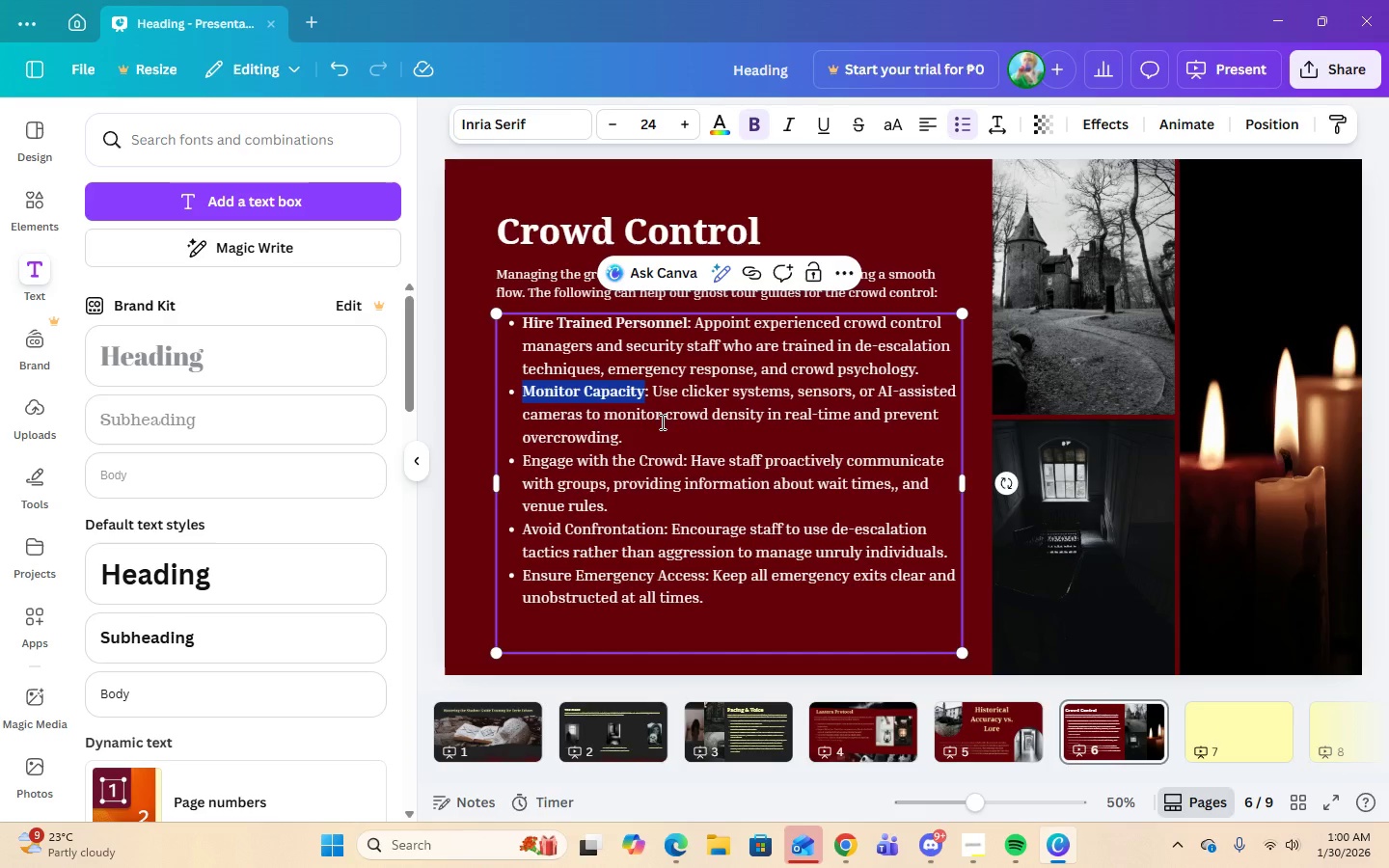 
left_click([668, 429])
 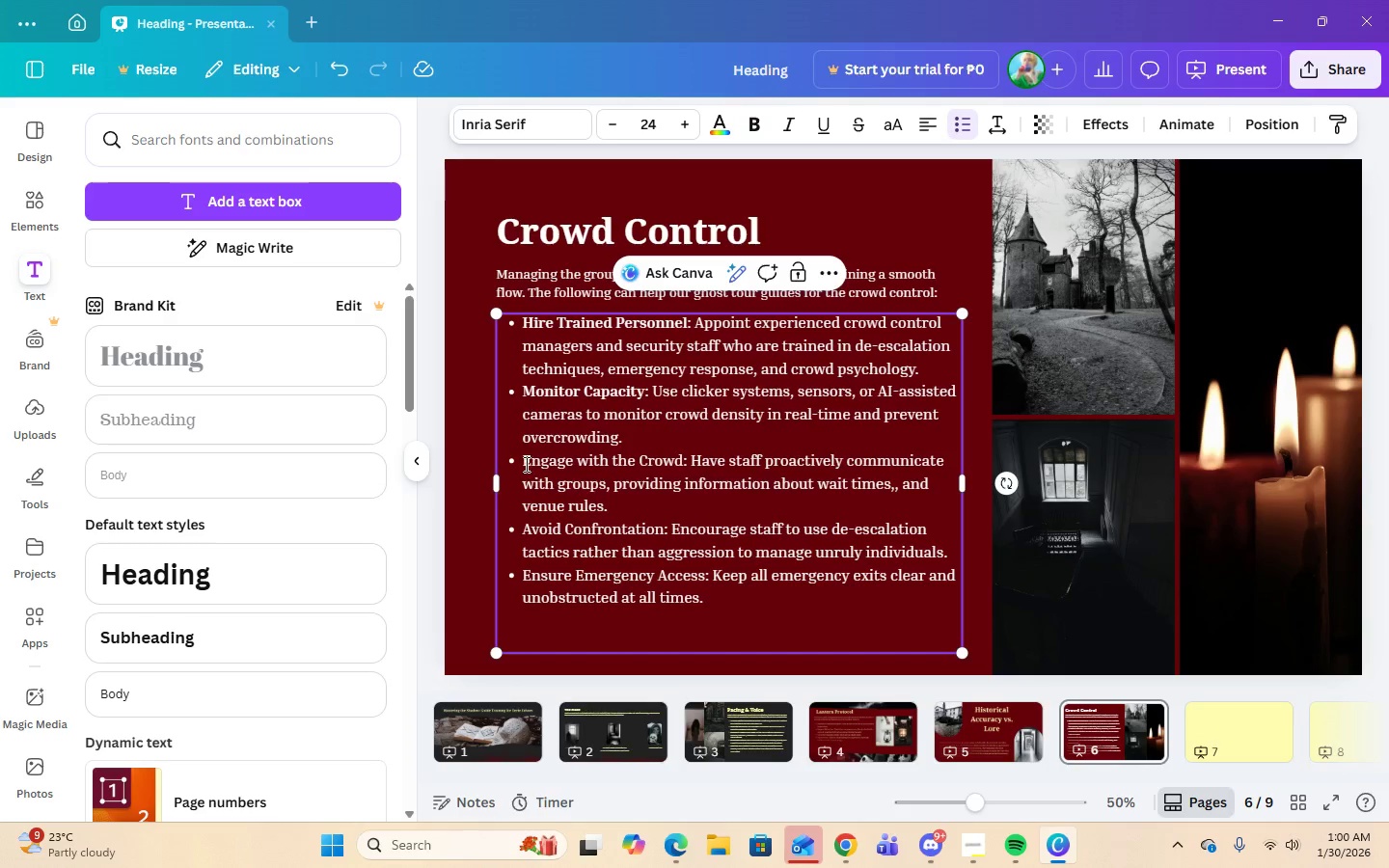 
left_click_drag(start_coordinate=[520, 462], to_coordinate=[679, 462])
 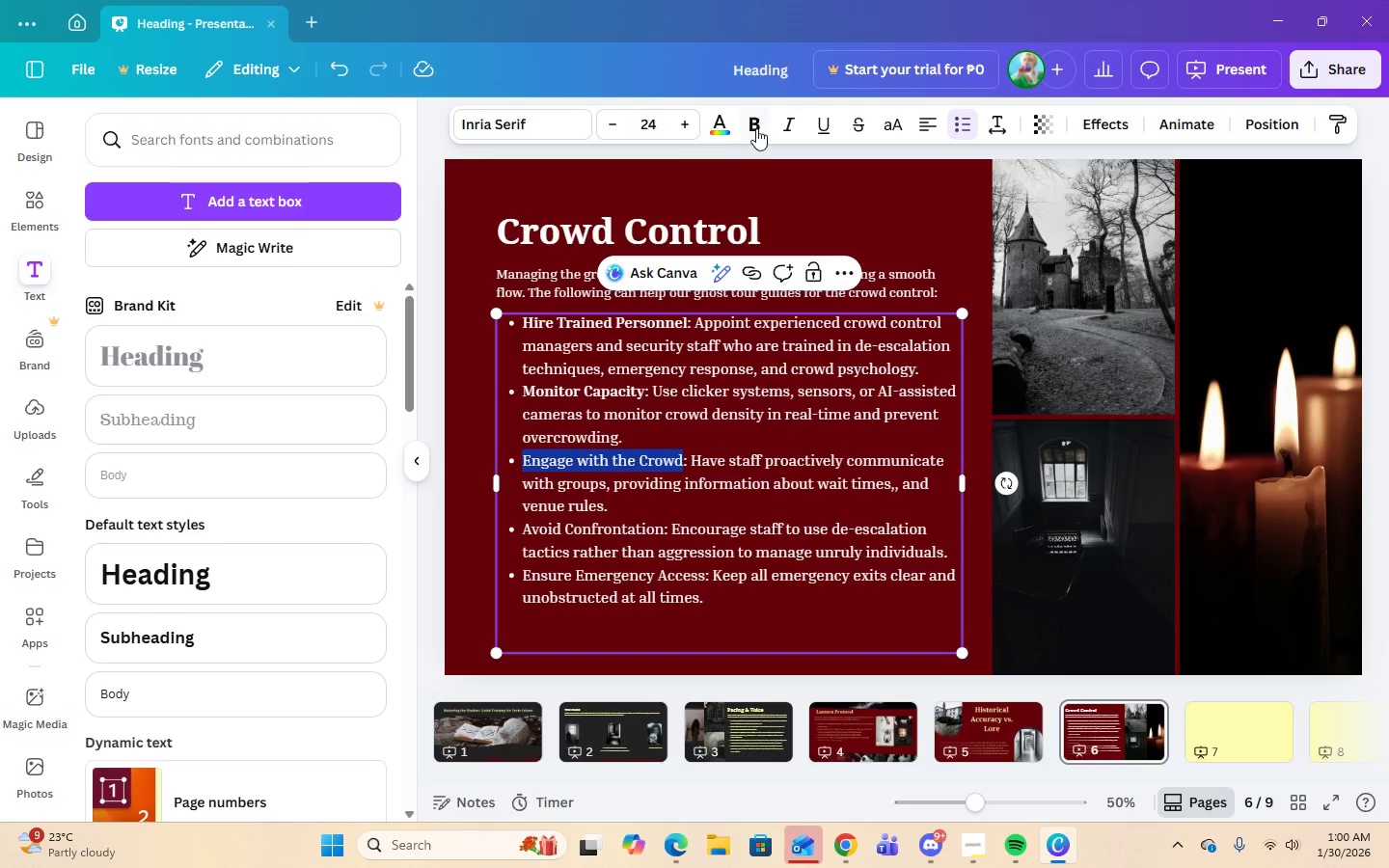 
left_click([756, 128])
 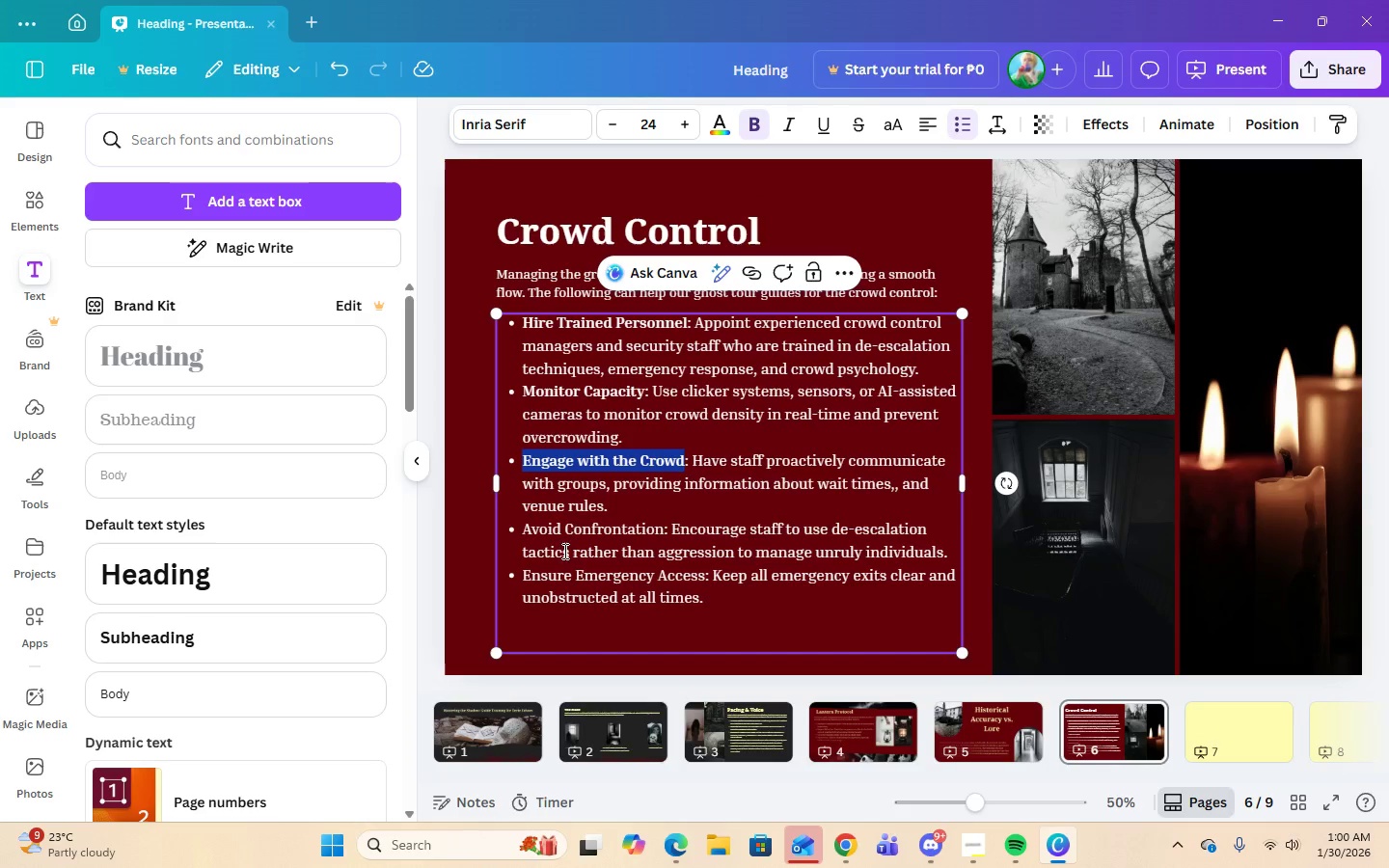 
left_click([586, 507])
 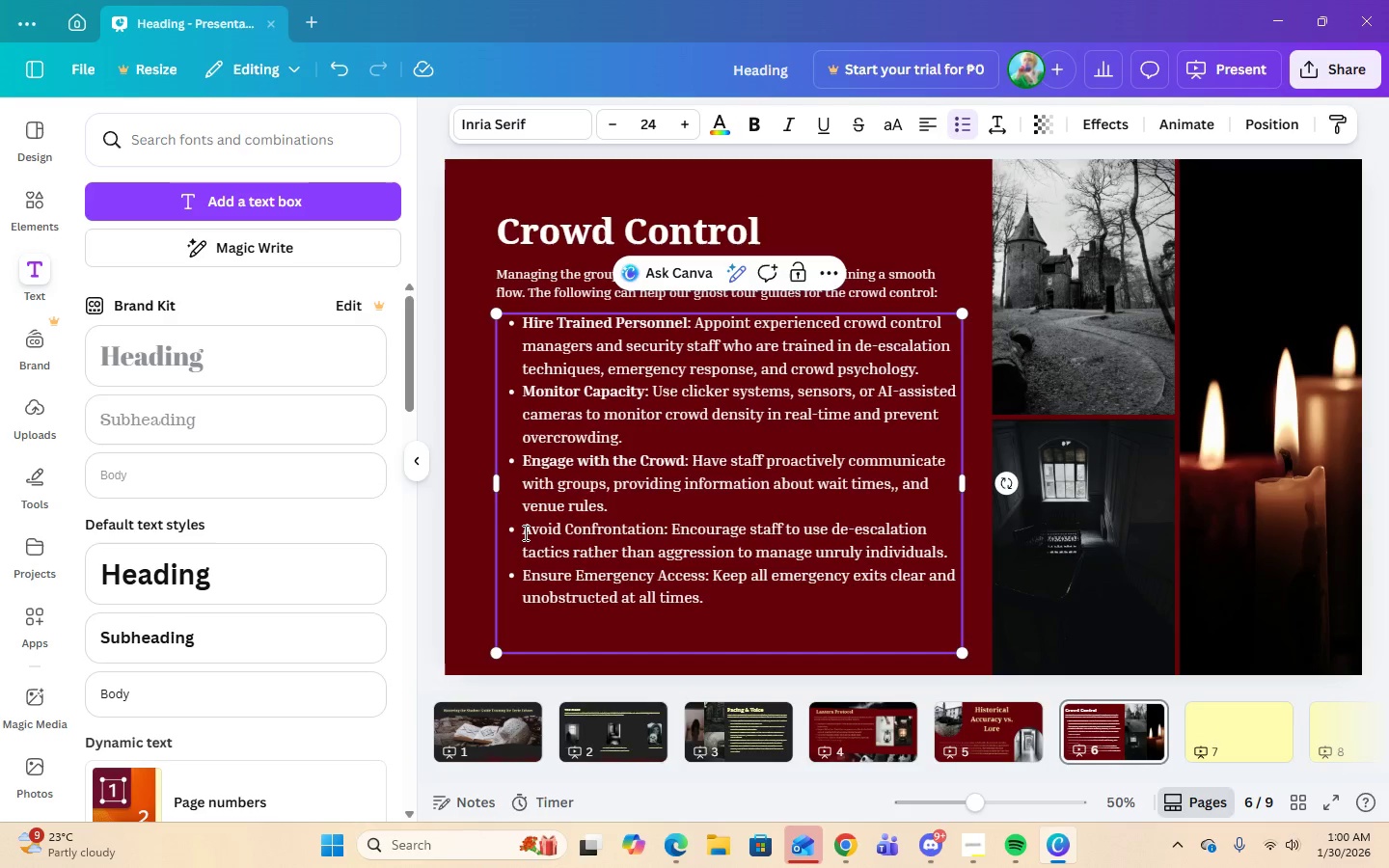 
left_click([525, 532])
 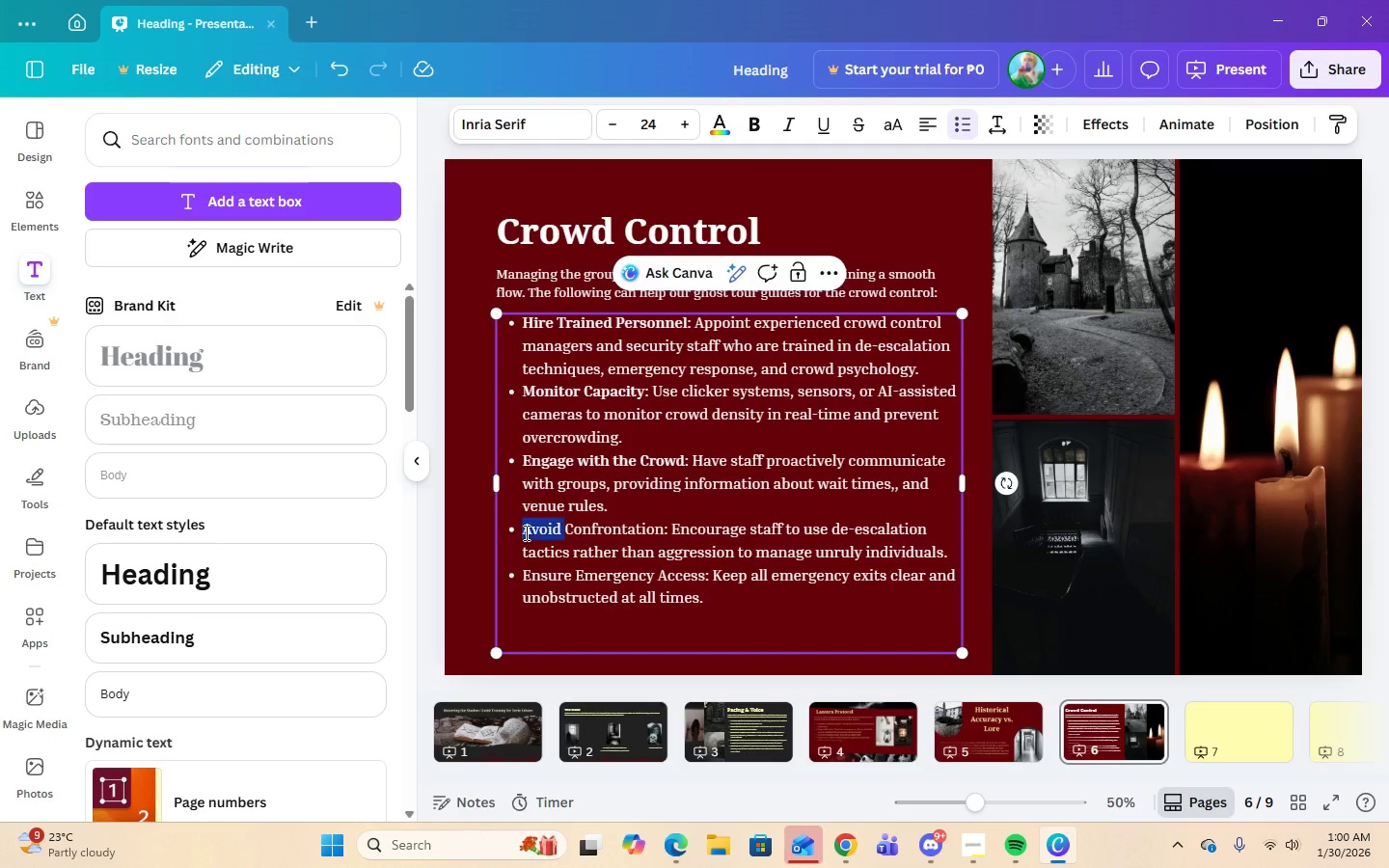 
left_click_drag(start_coordinate=[525, 532], to_coordinate=[547, 532])
 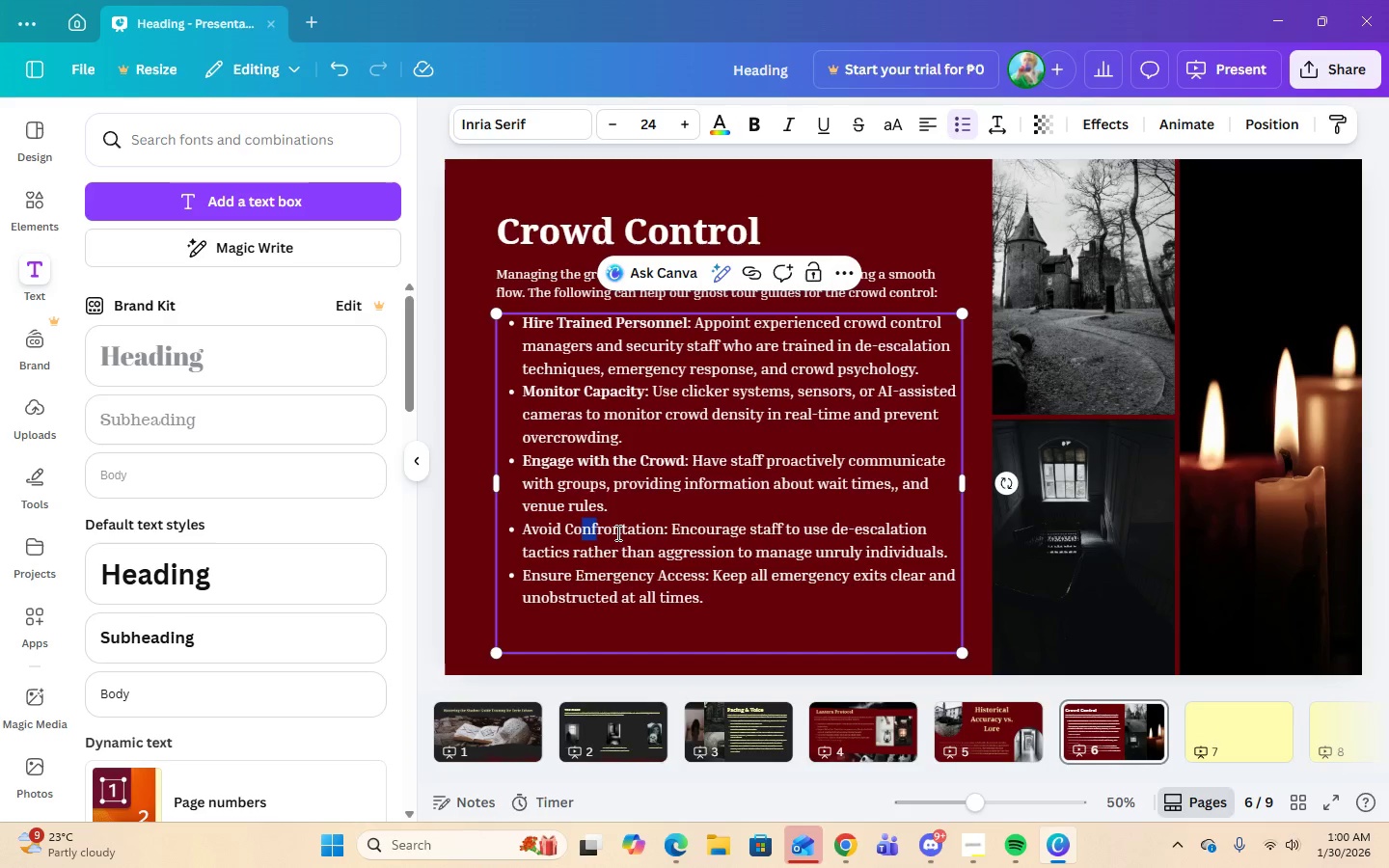 
left_click_drag(start_coordinate=[582, 532], to_coordinate=[661, 532])
 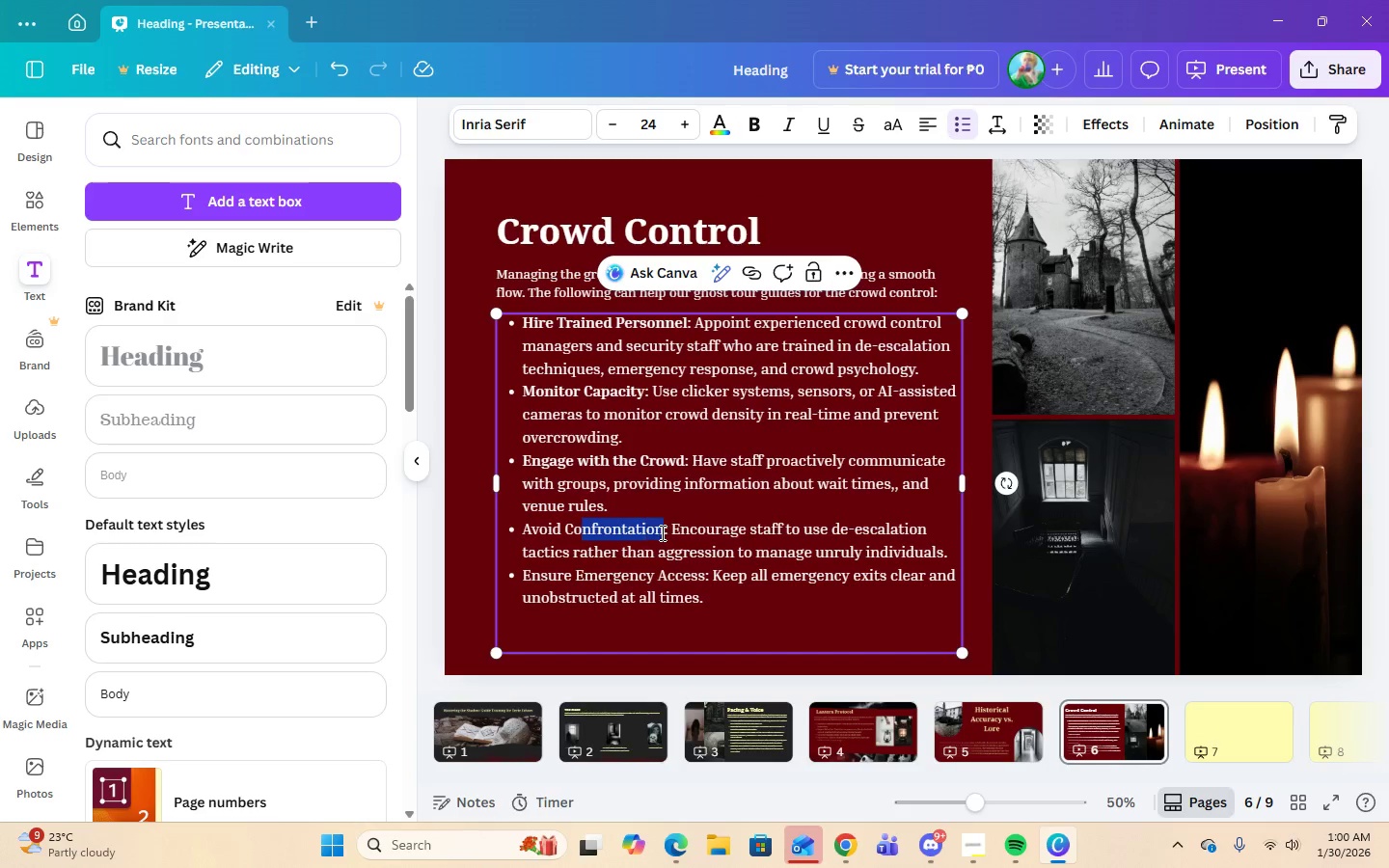 
triple_click([661, 532])
 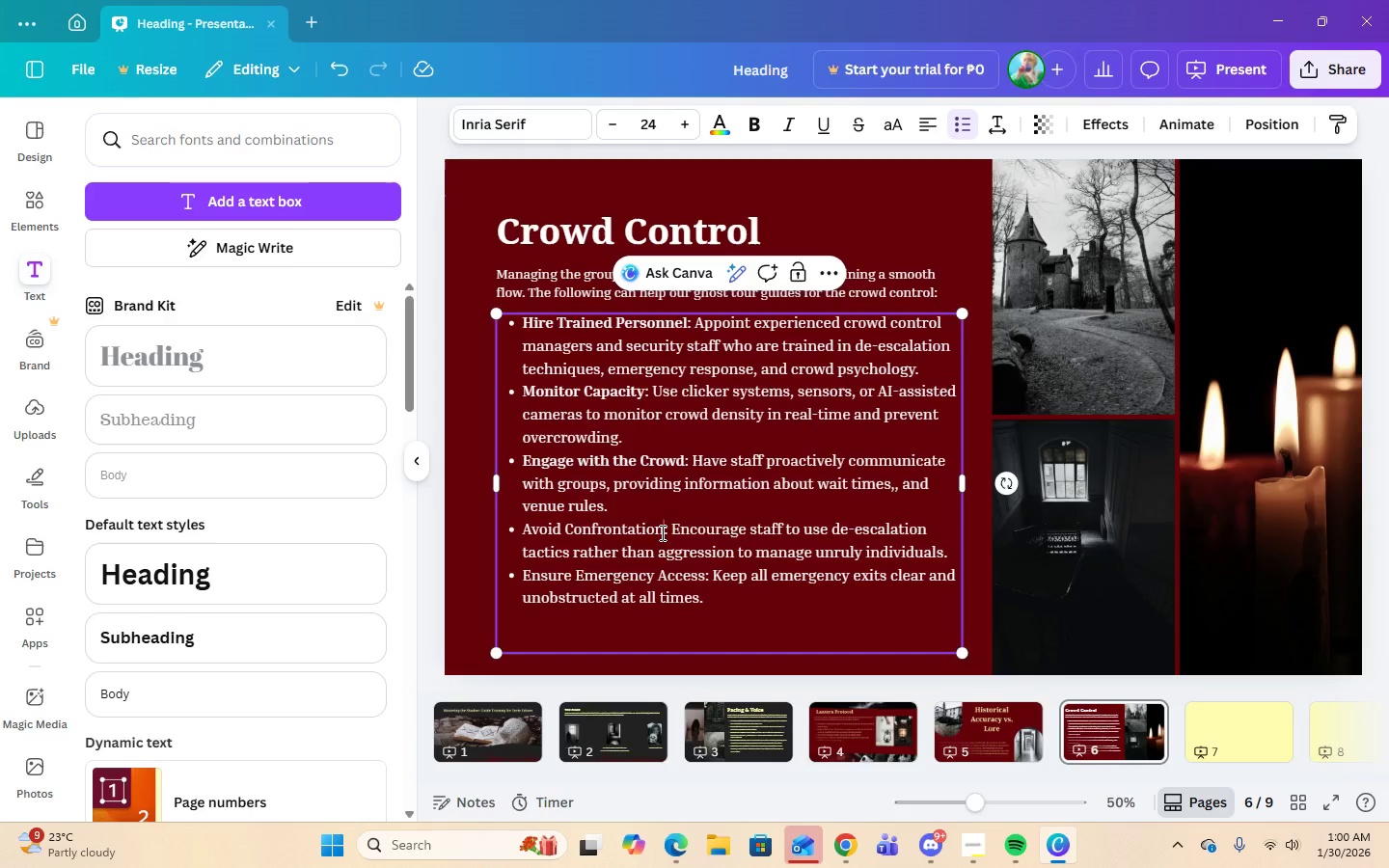 
triple_click([661, 532])
 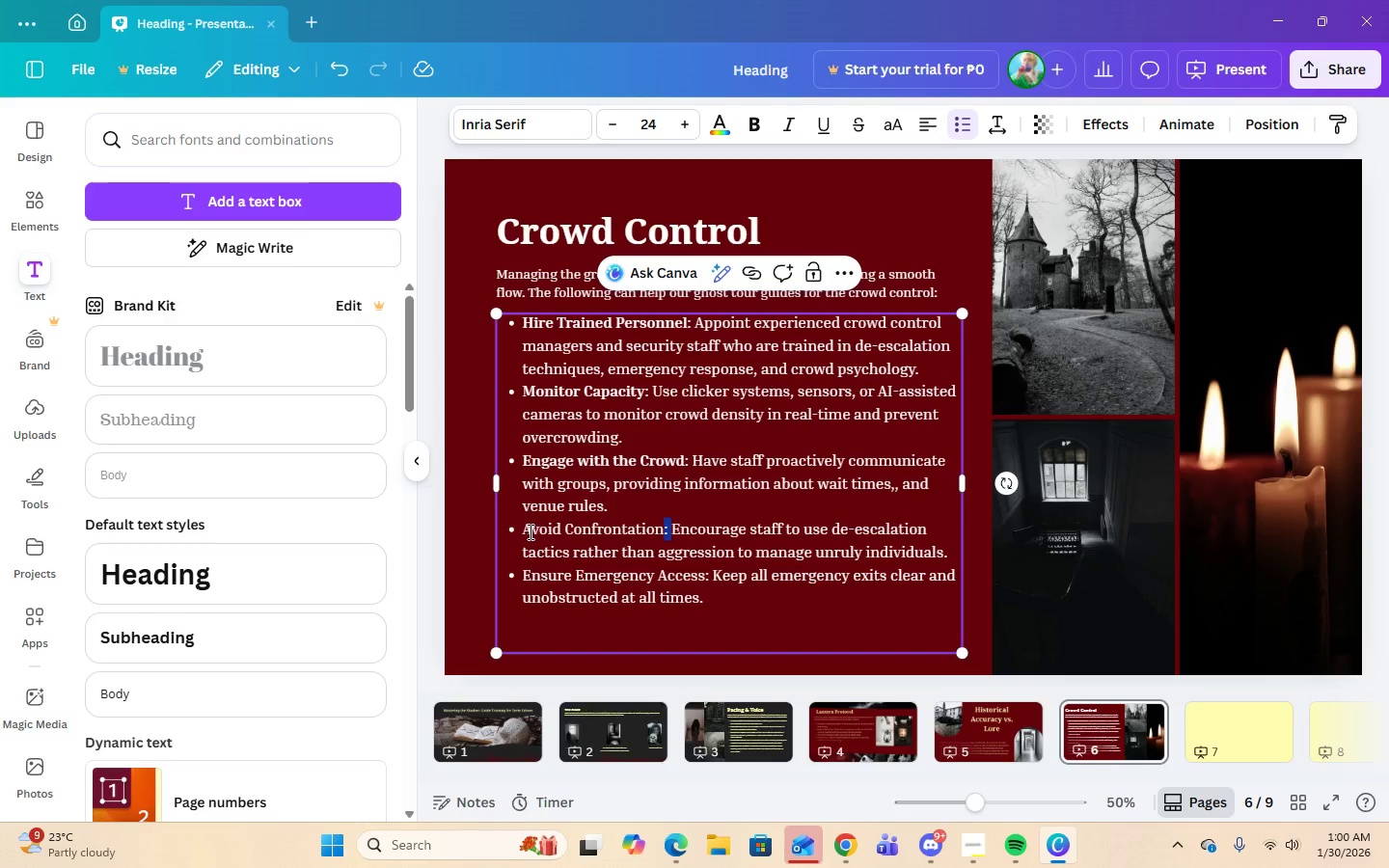 
left_click([525, 531])
 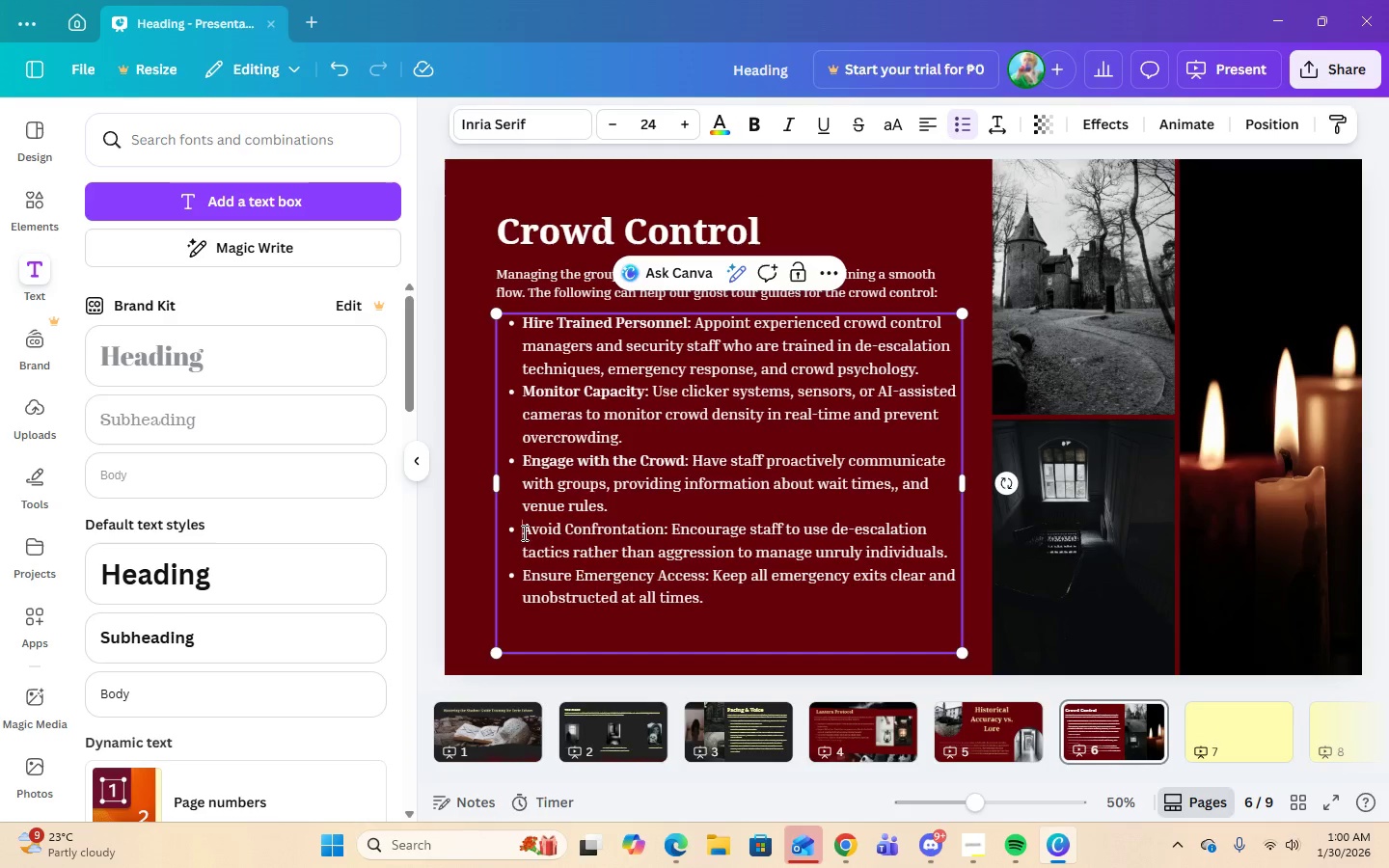 
left_click_drag(start_coordinate=[523, 532], to_coordinate=[644, 534])
 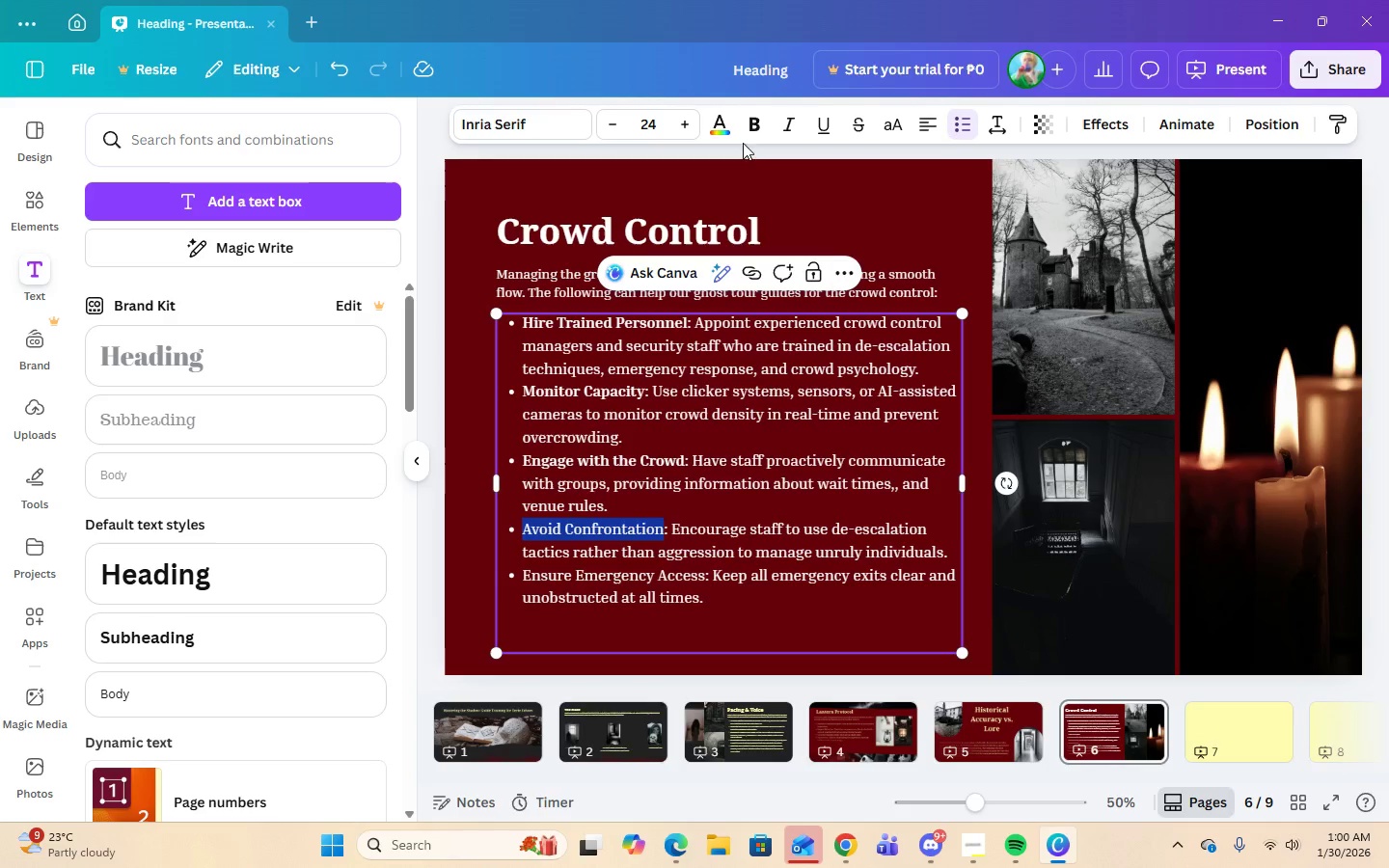 
left_click([749, 128])
 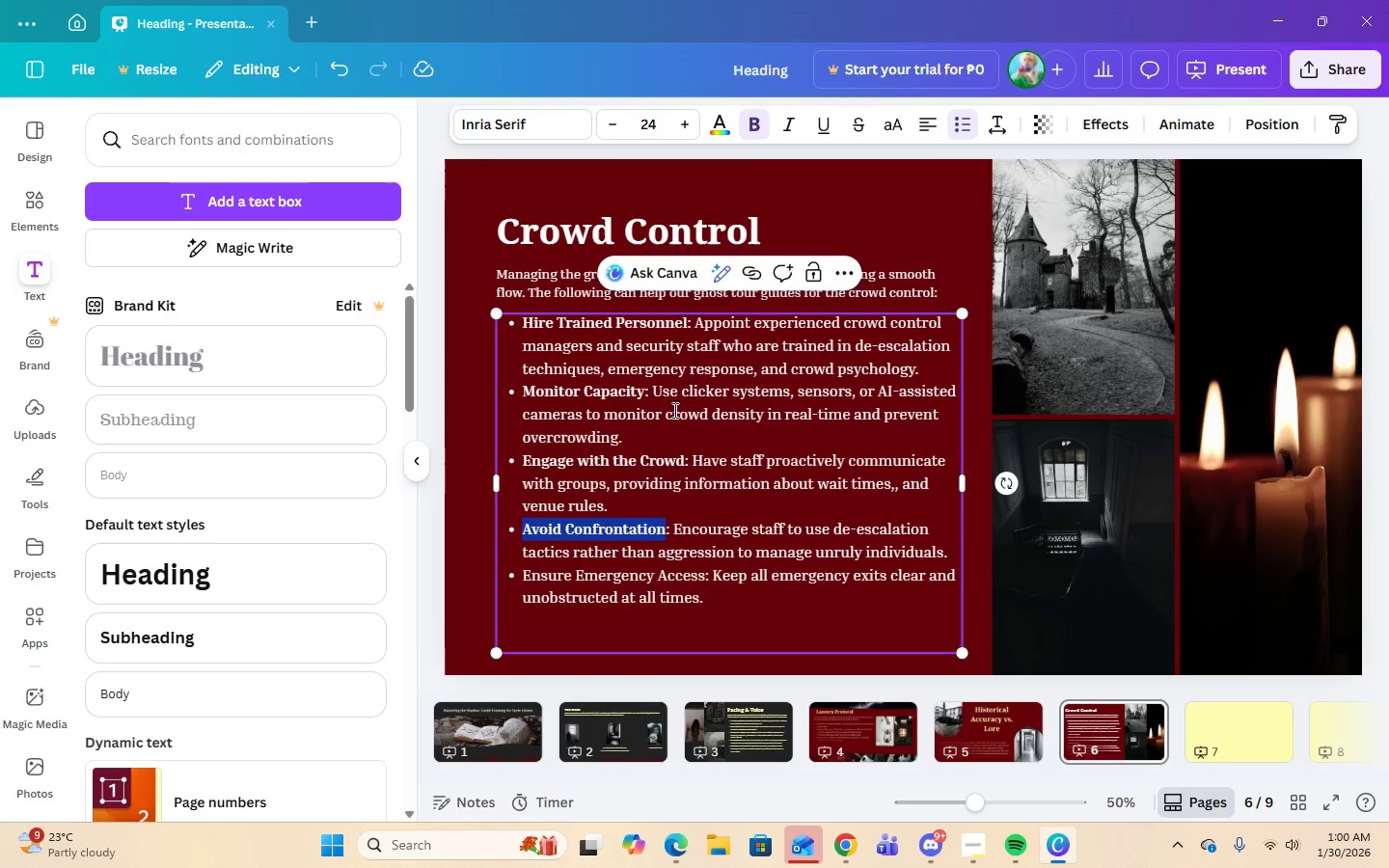 
left_click([673, 430])
 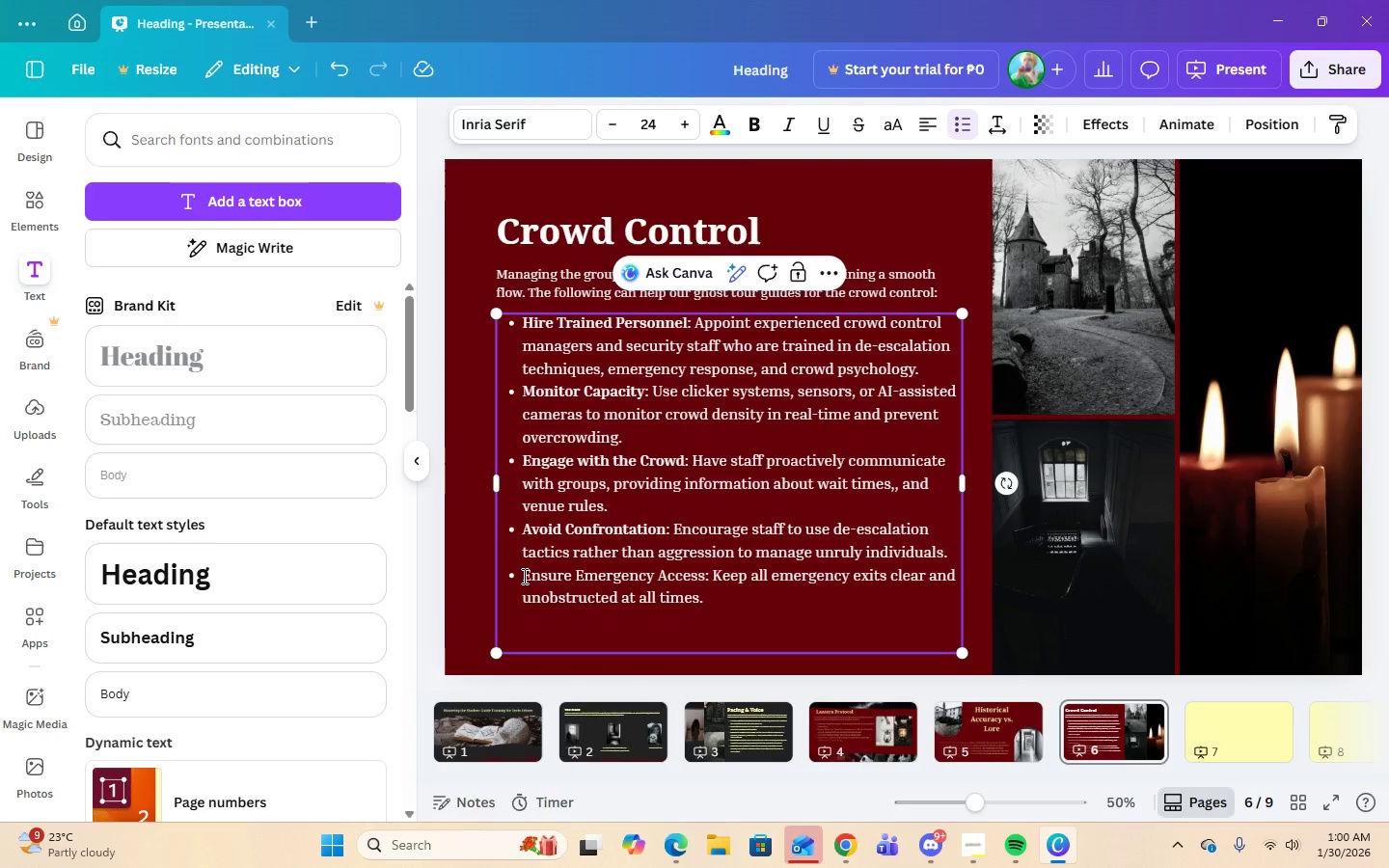 
left_click_drag(start_coordinate=[522, 576], to_coordinate=[703, 577])
 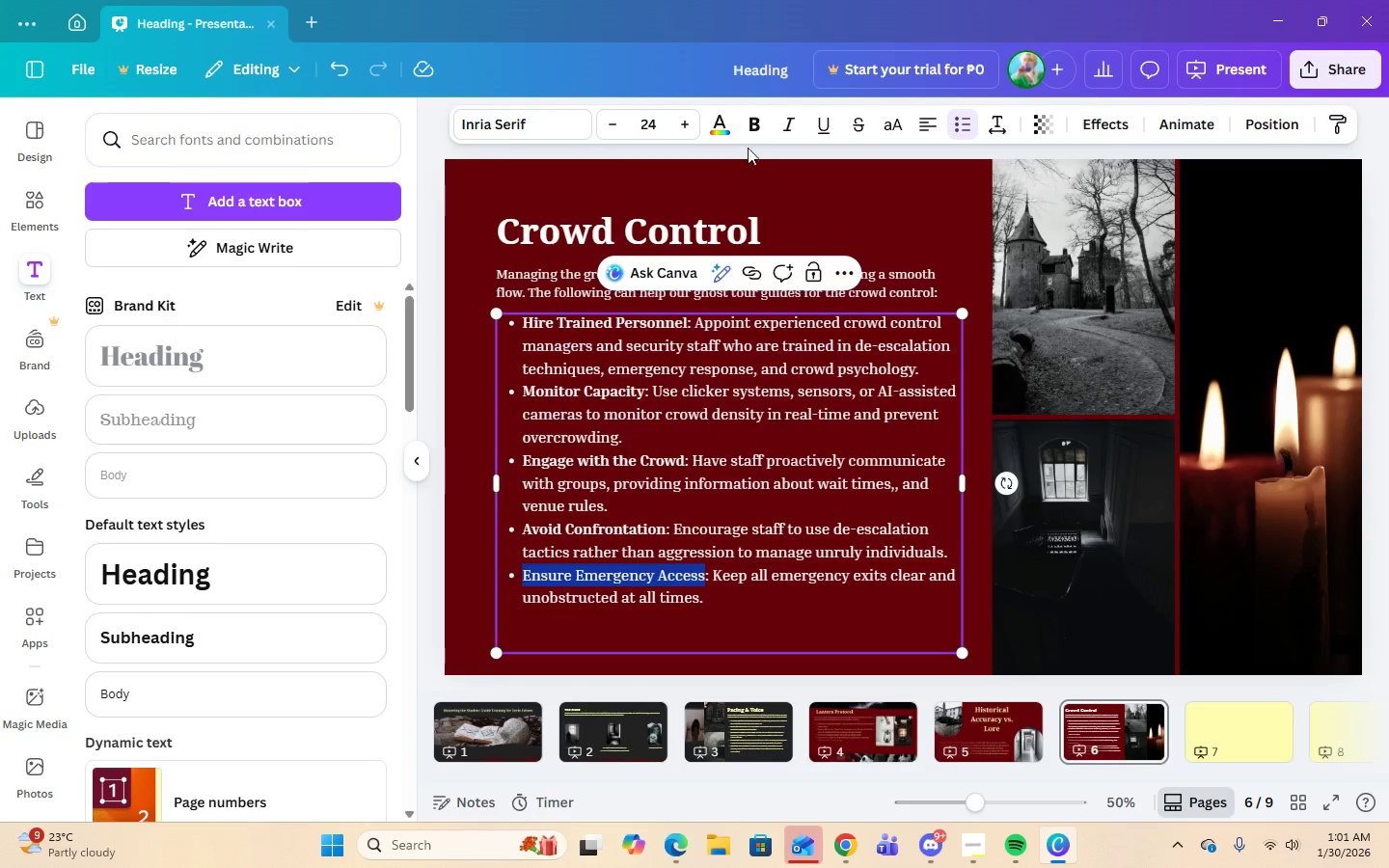 
left_click([750, 128])
 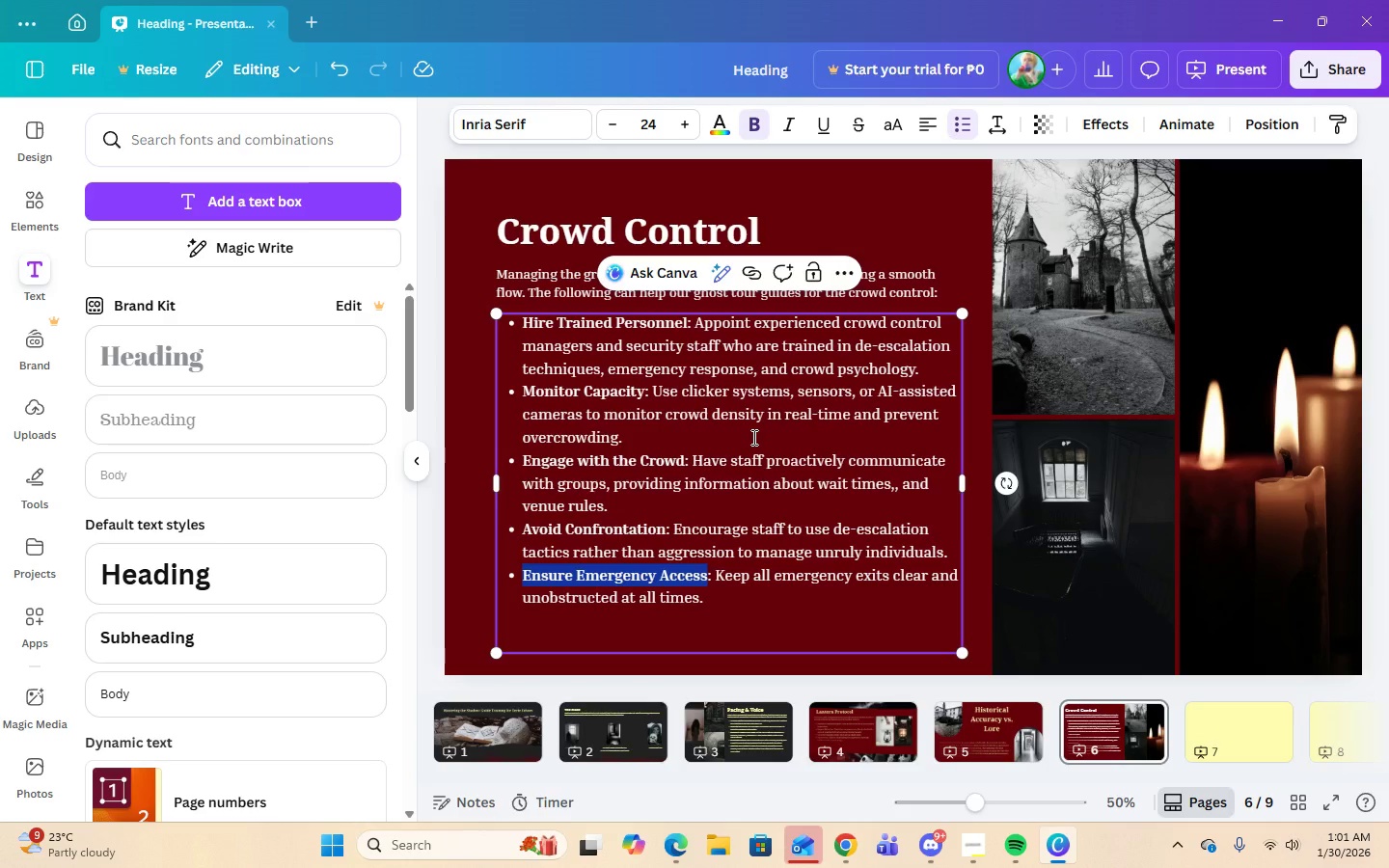 
left_click([752, 437])
 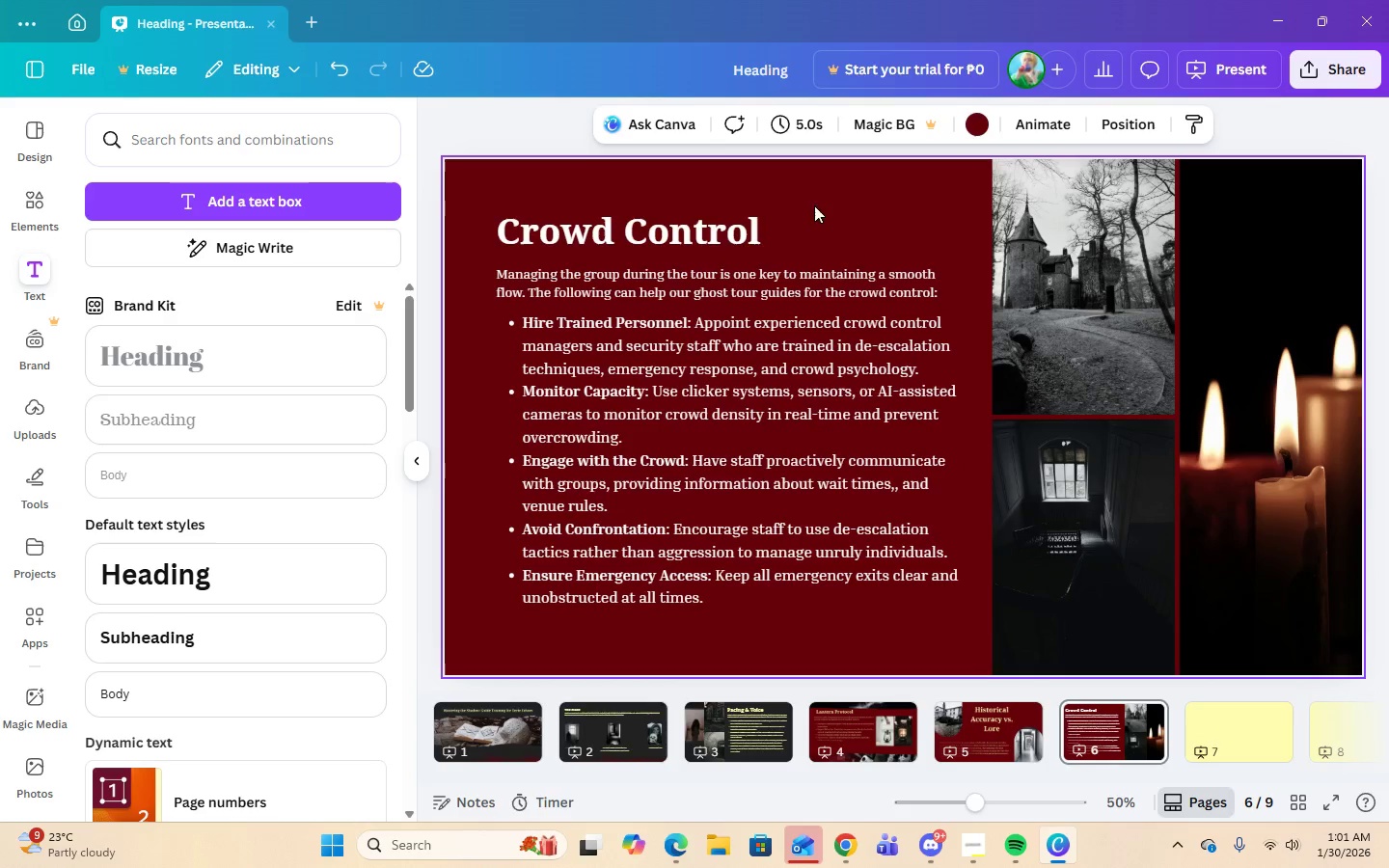 
double_click([802, 227])
 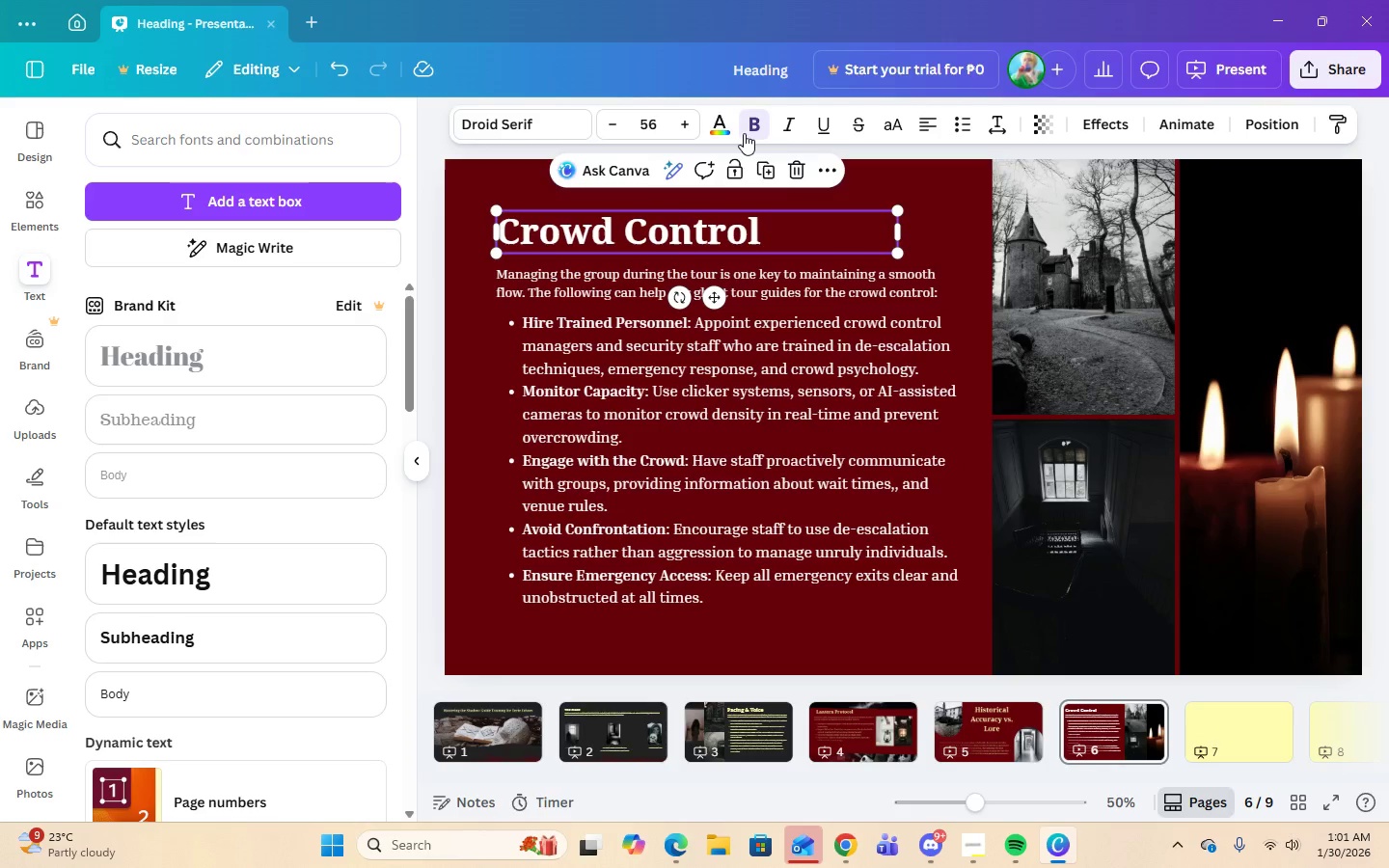 
left_click([718, 134])
 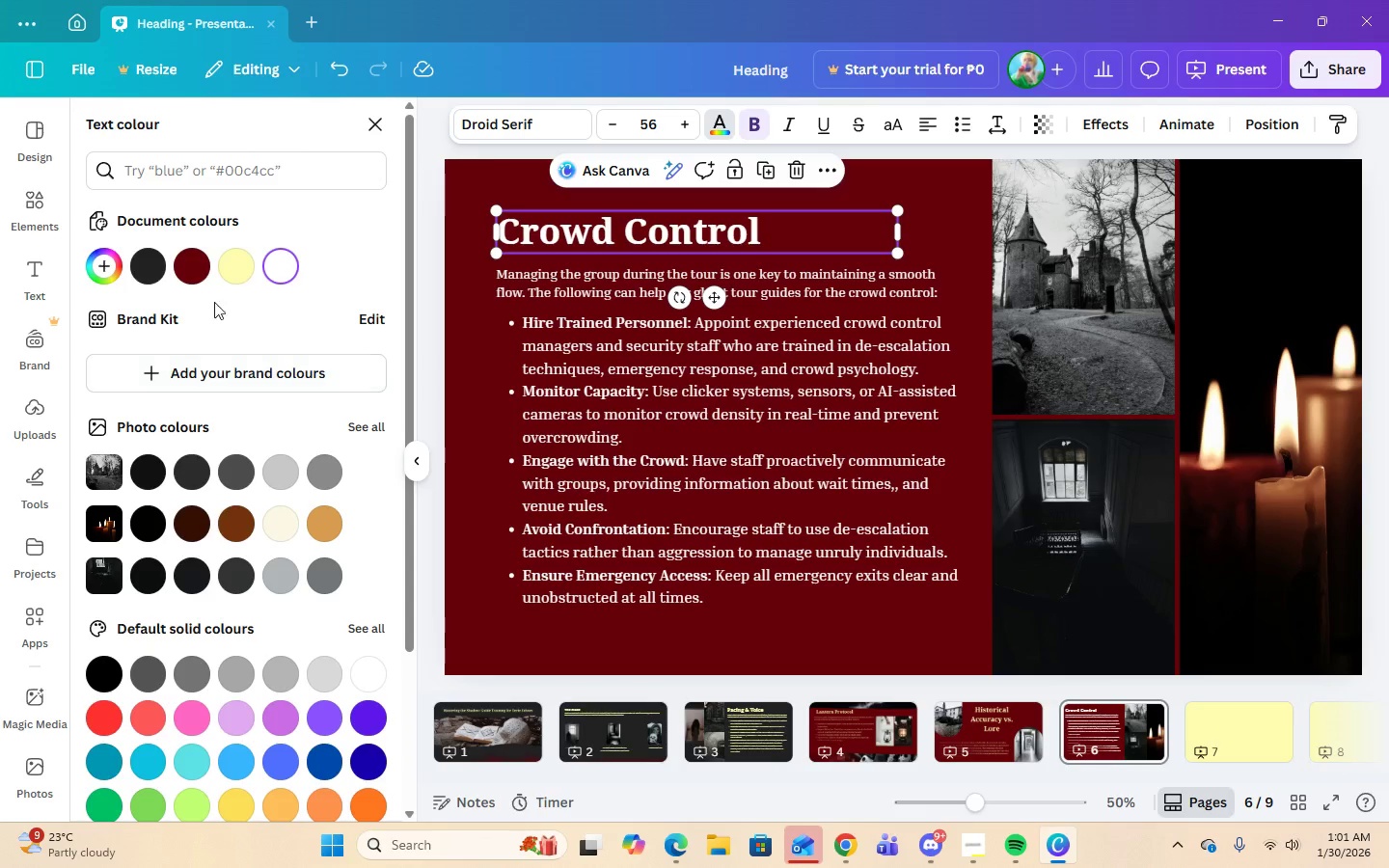 
left_click([224, 267])
 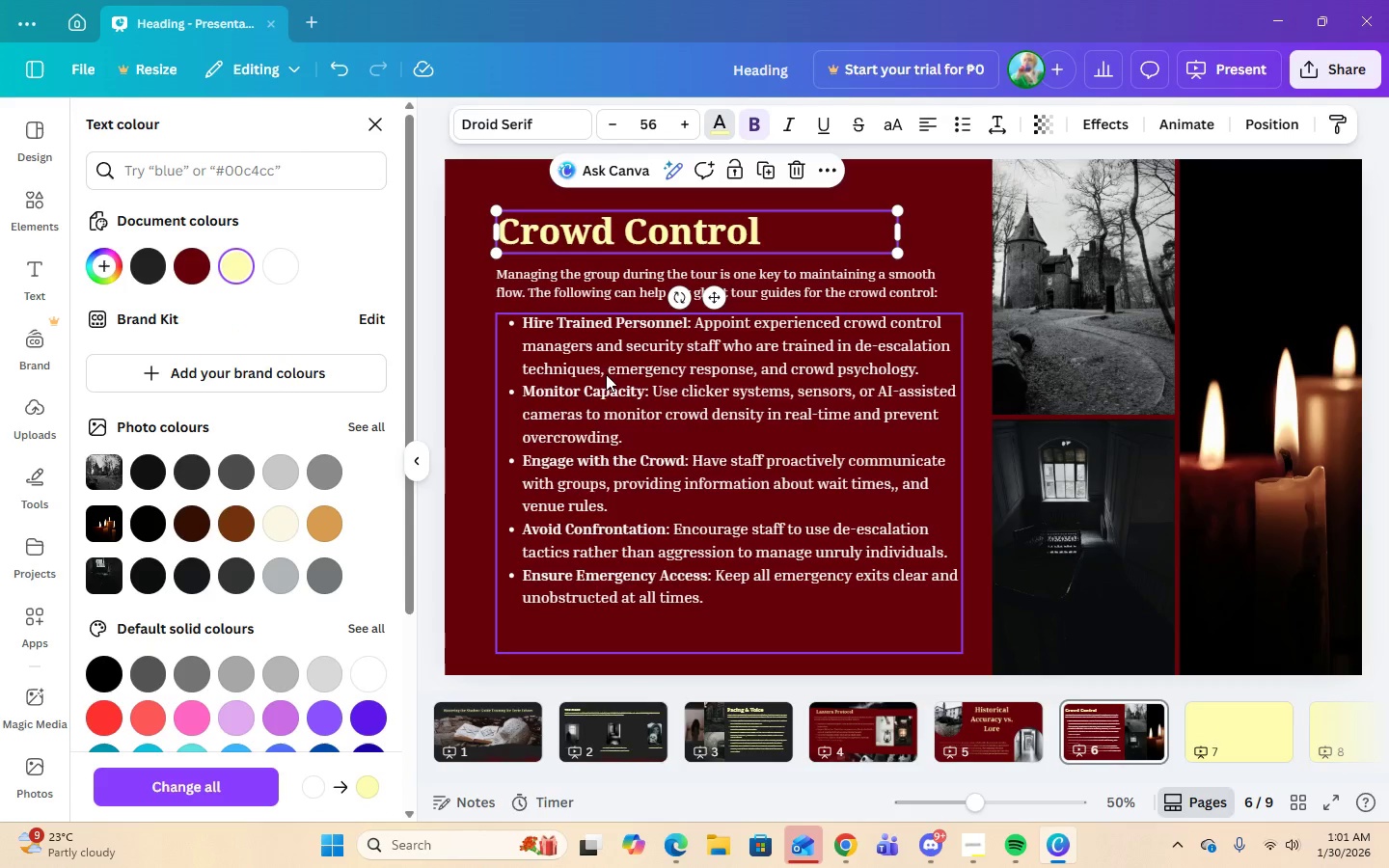 
left_click([596, 294])
 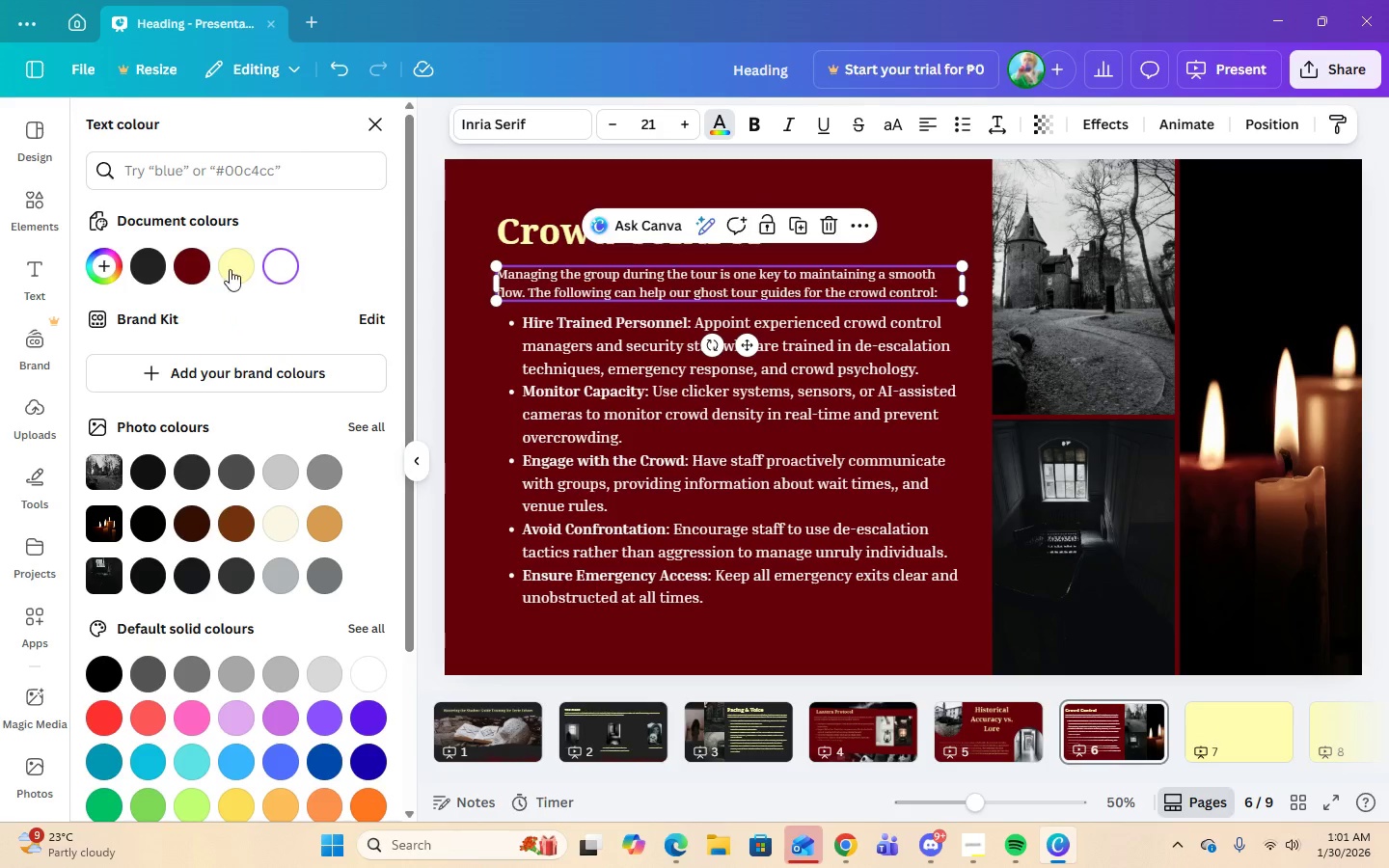 
left_click([229, 271])
 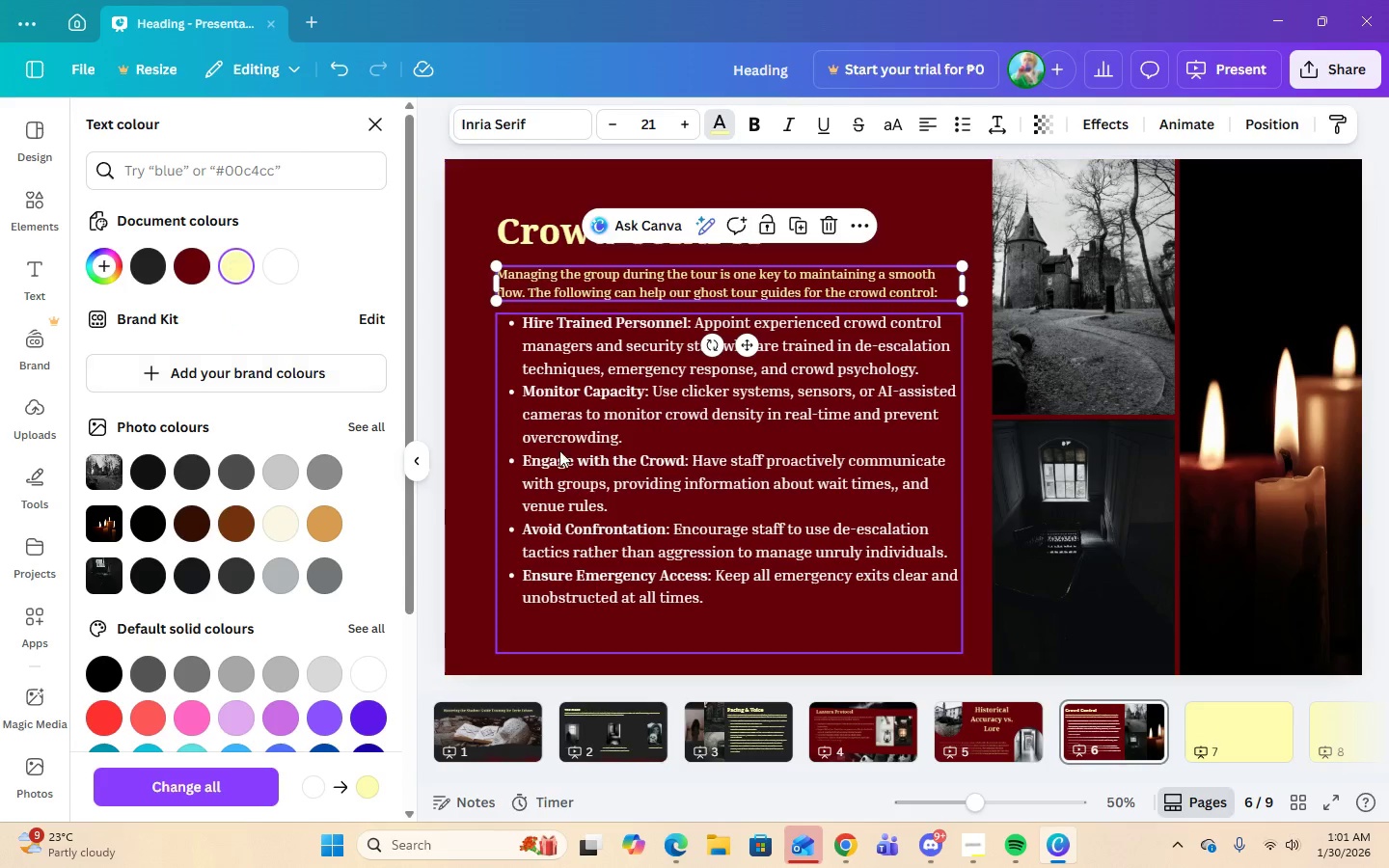 
left_click([600, 450])
 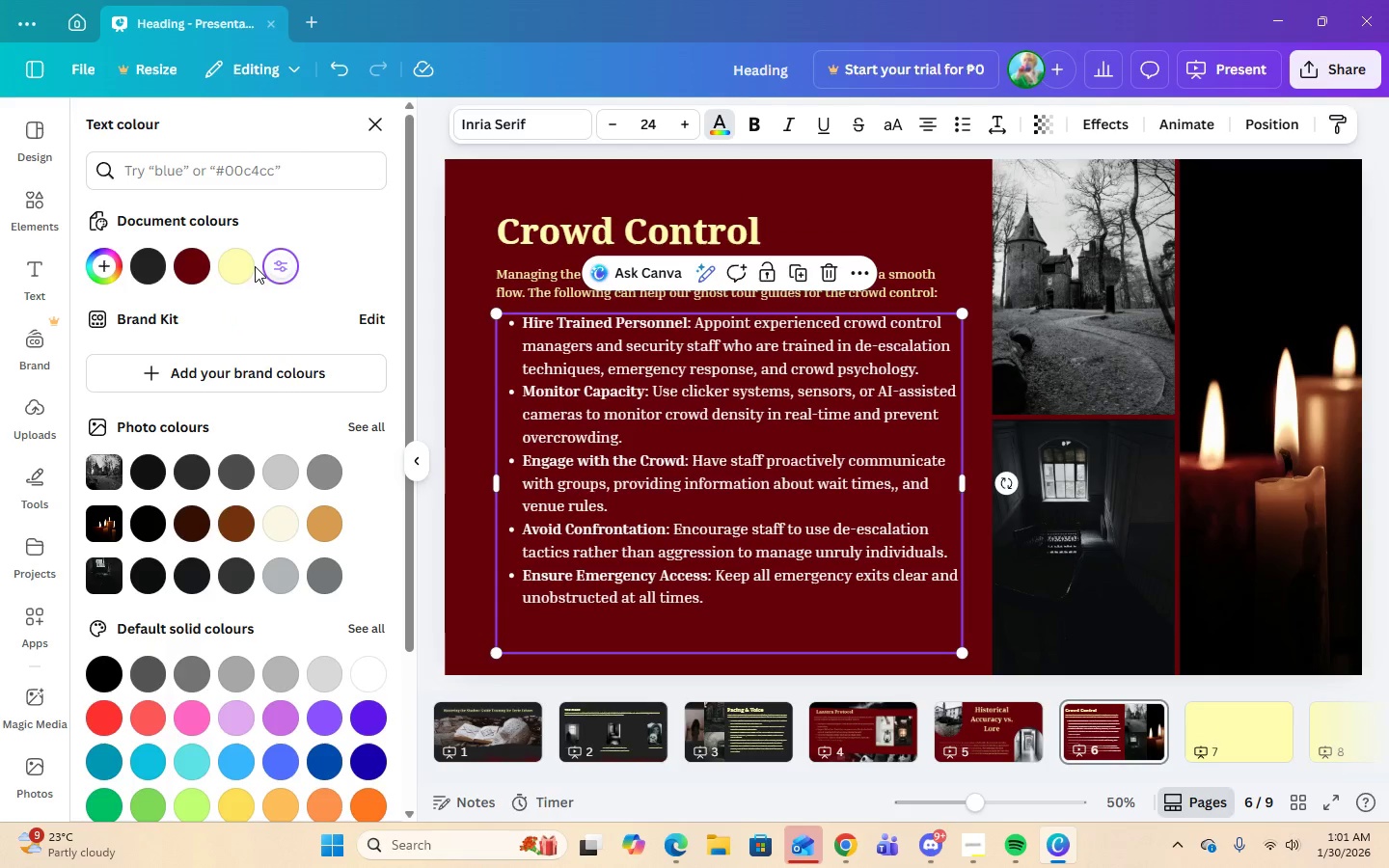 
left_click([249, 271])
 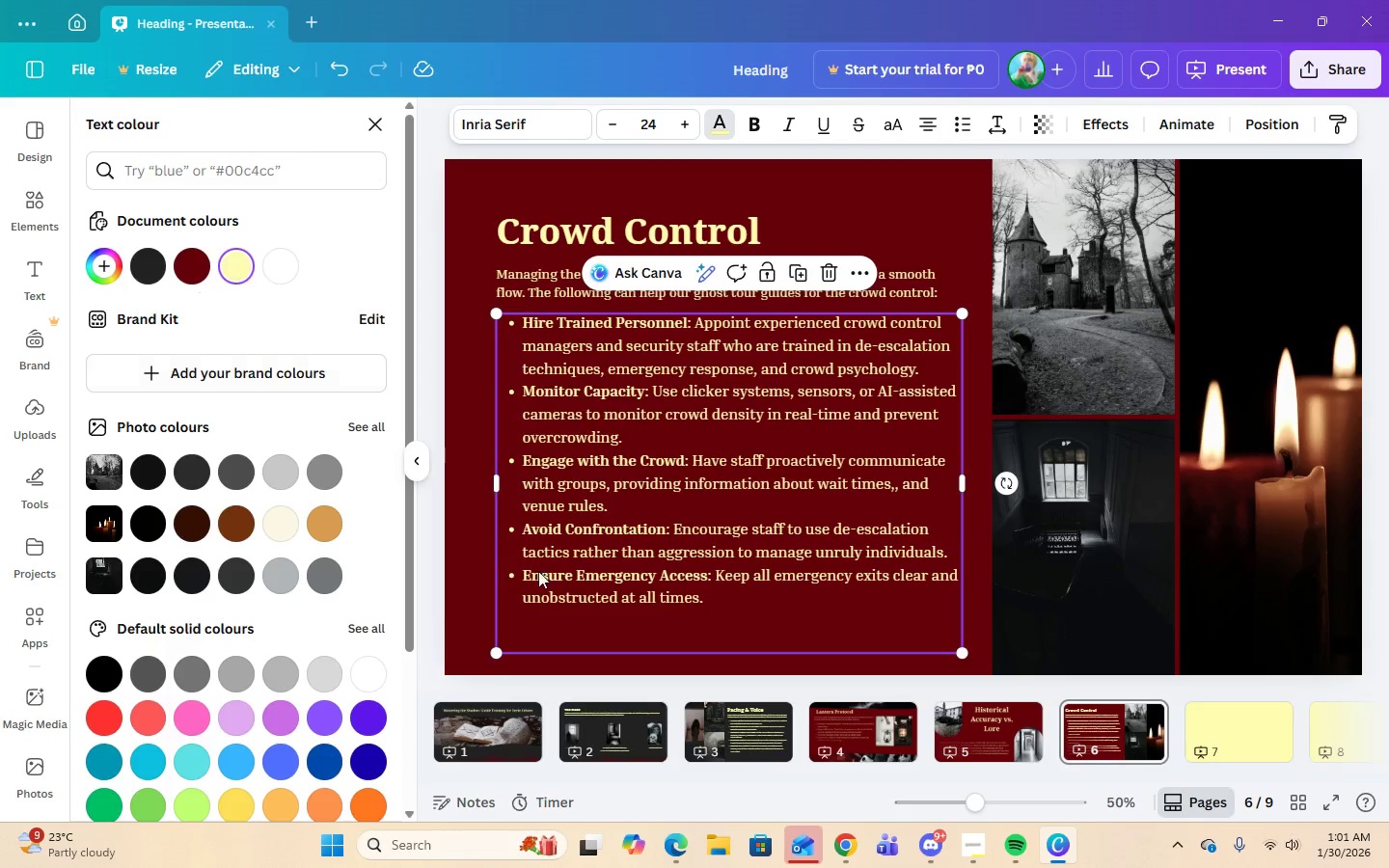 
left_click([780, 614])
 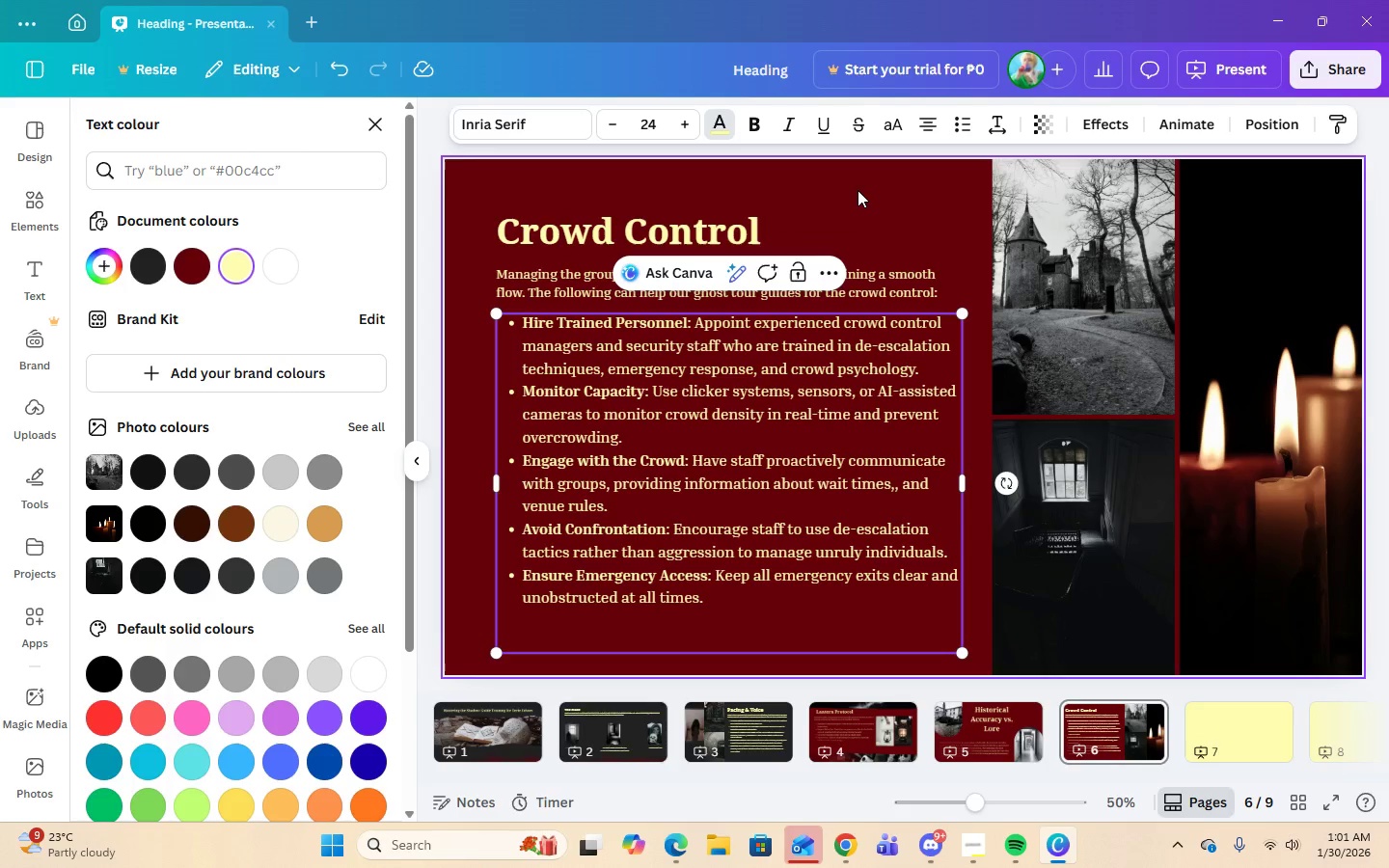 
left_click([858, 190])
 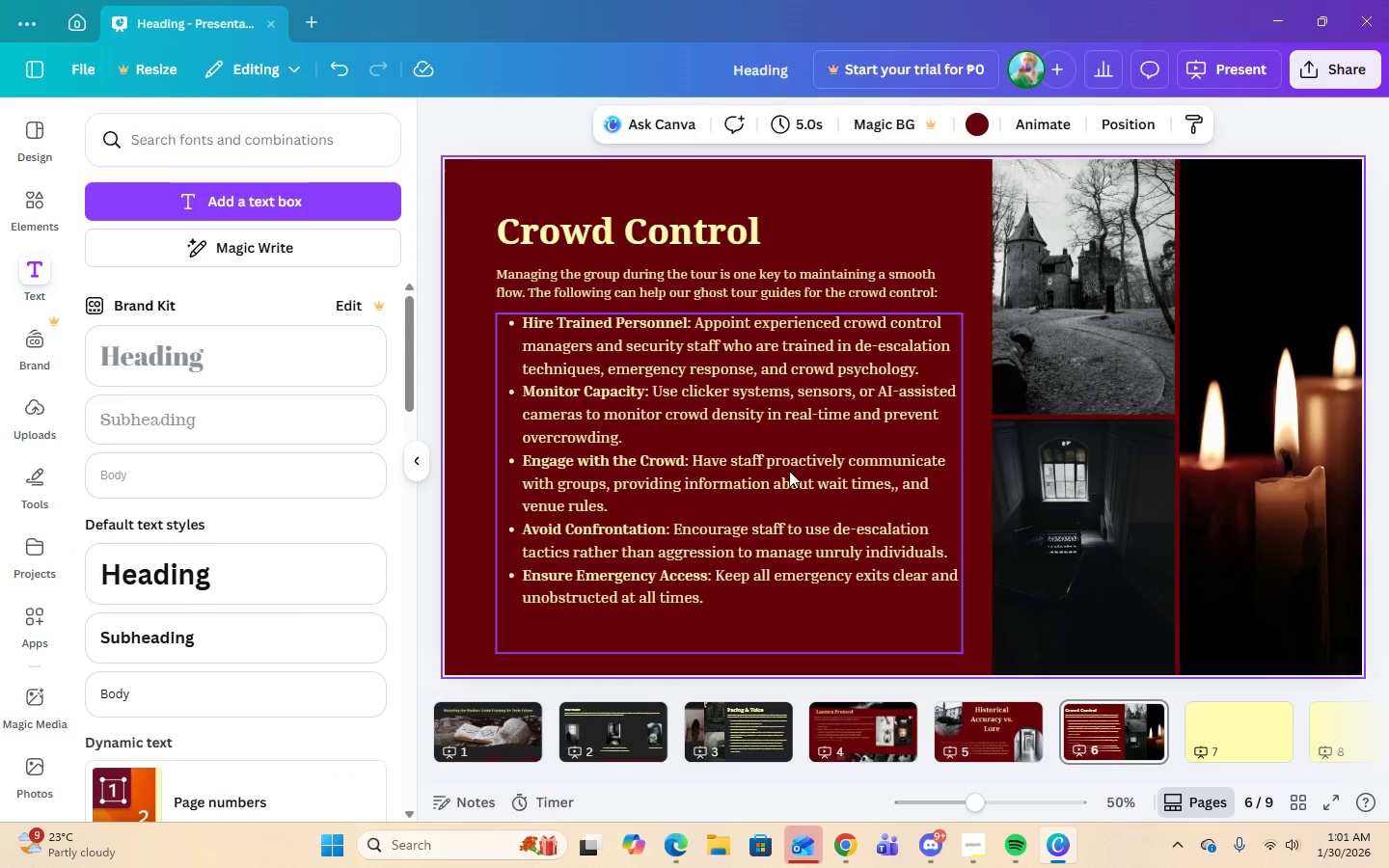 
left_click([789, 471])
 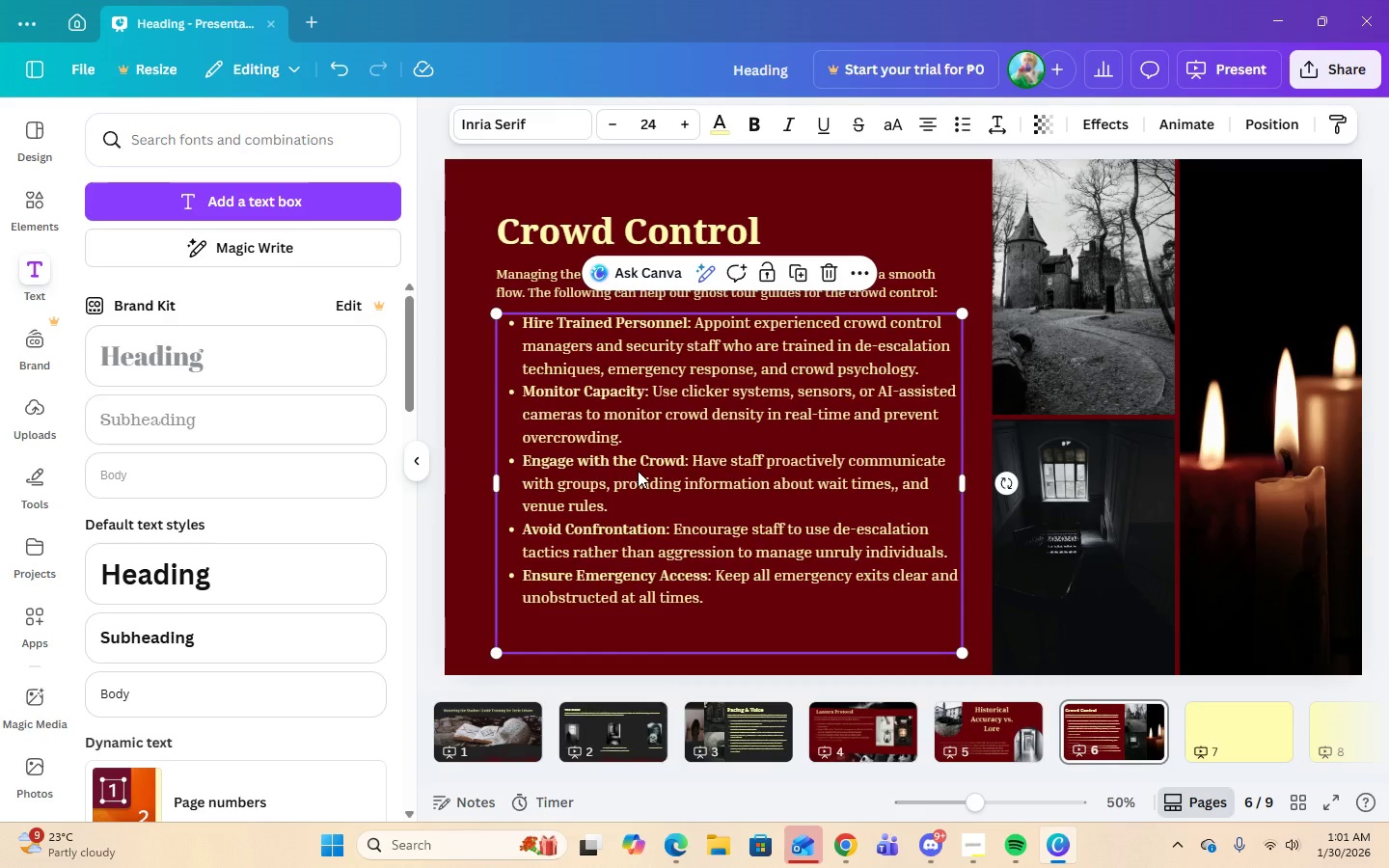 
left_click([638, 471])
 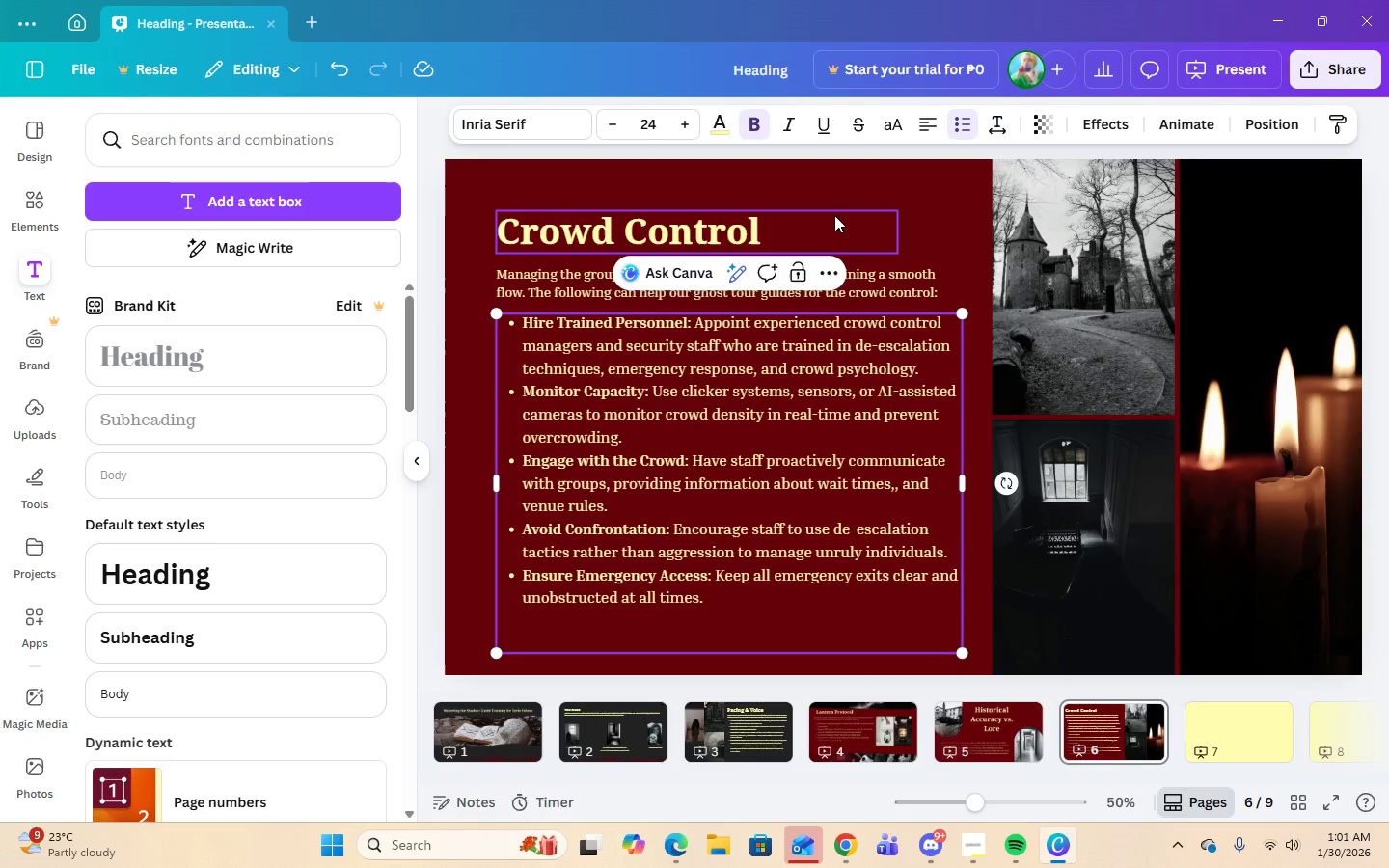 
left_click([834, 213])
 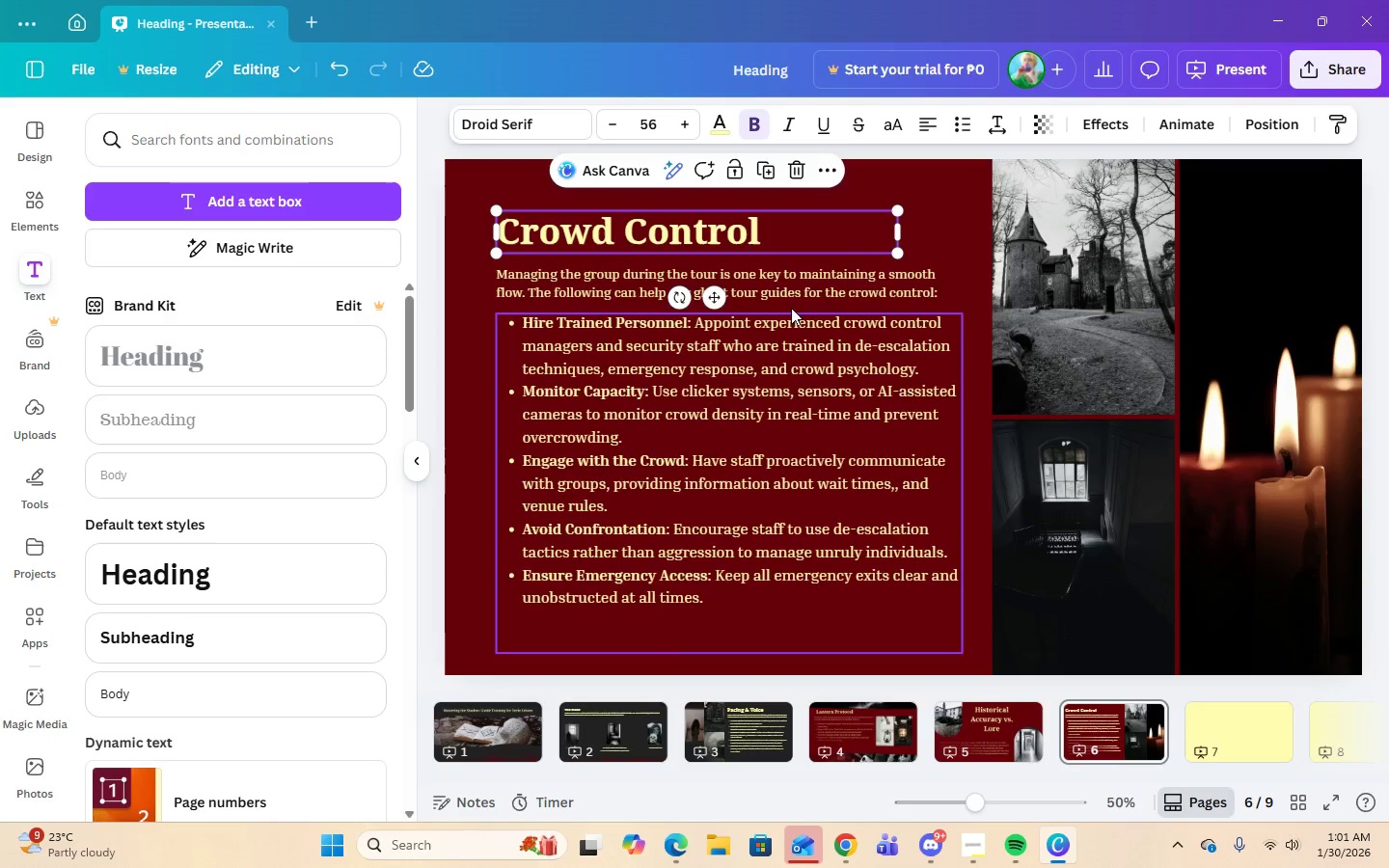 
left_click([793, 298])
 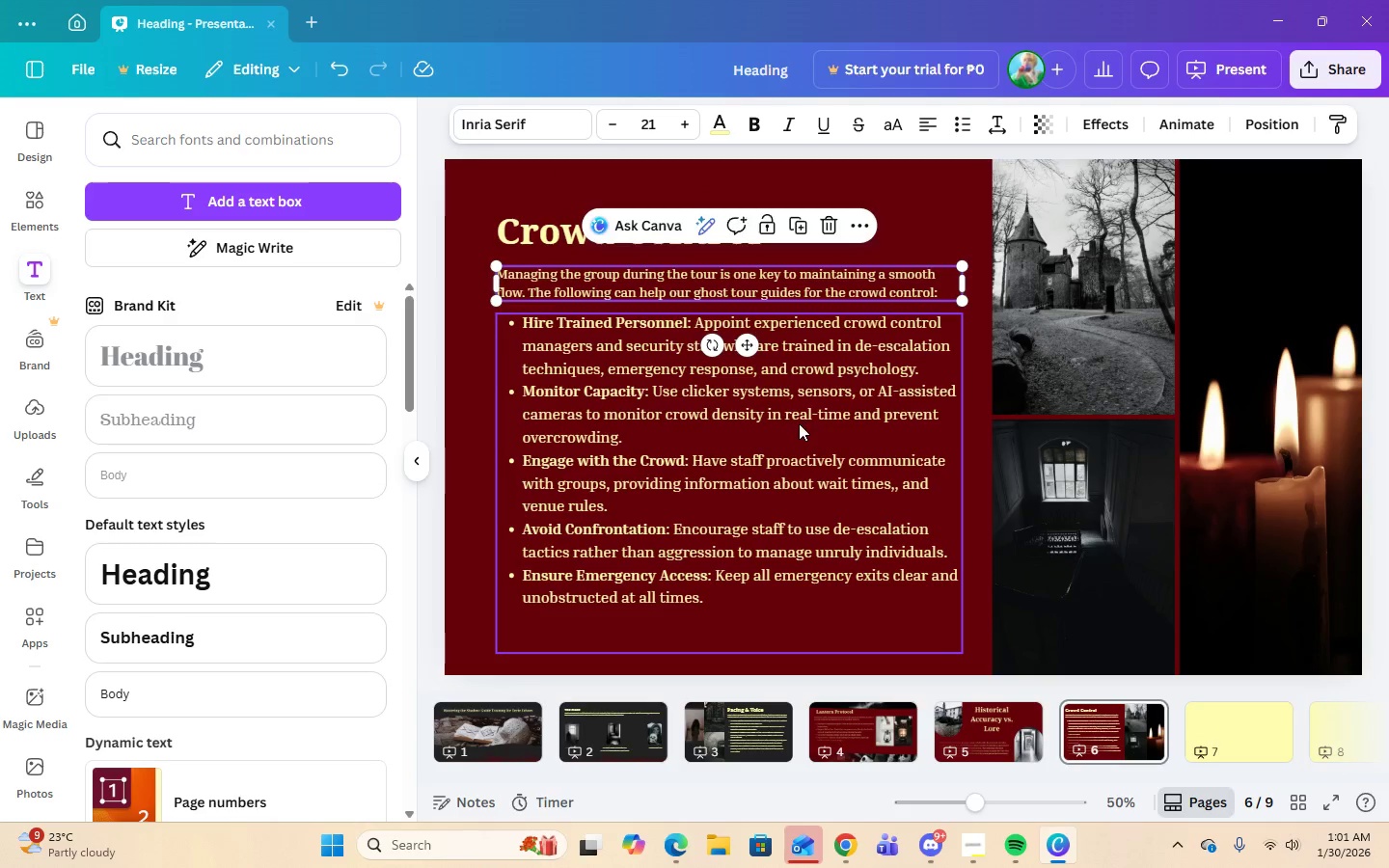 
left_click([799, 423])
 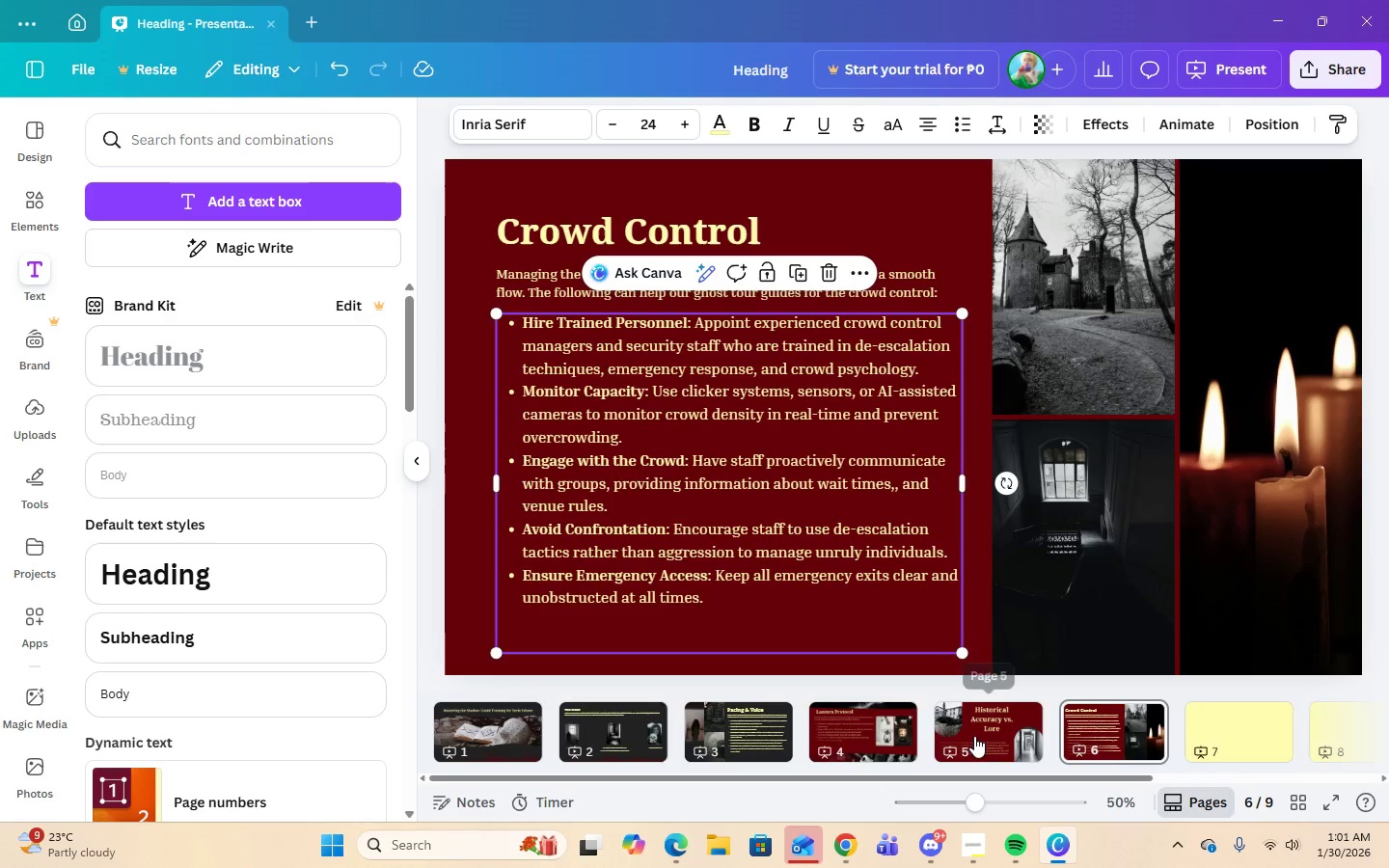 
left_click([974, 736])
 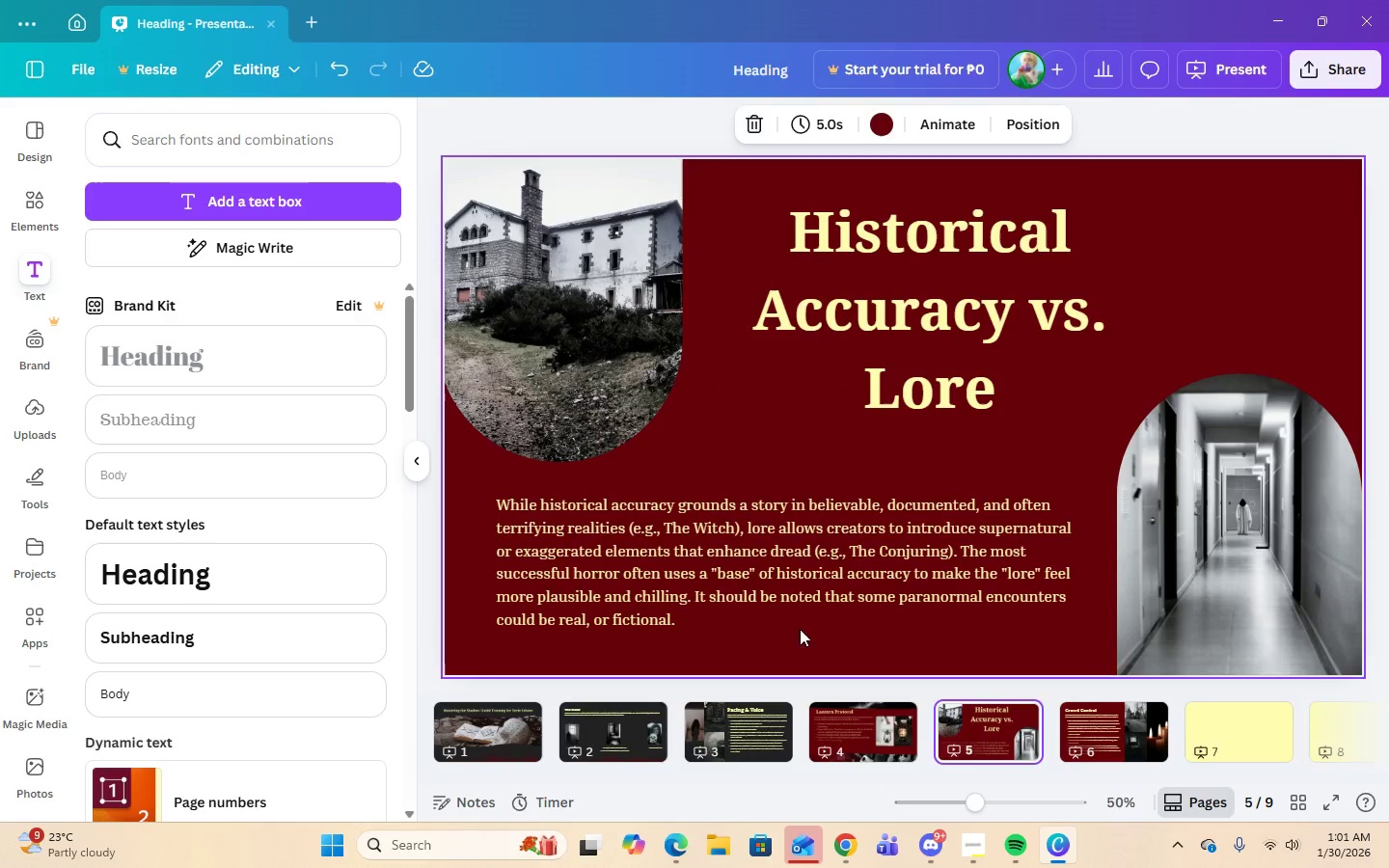 
left_click([786, 588])
 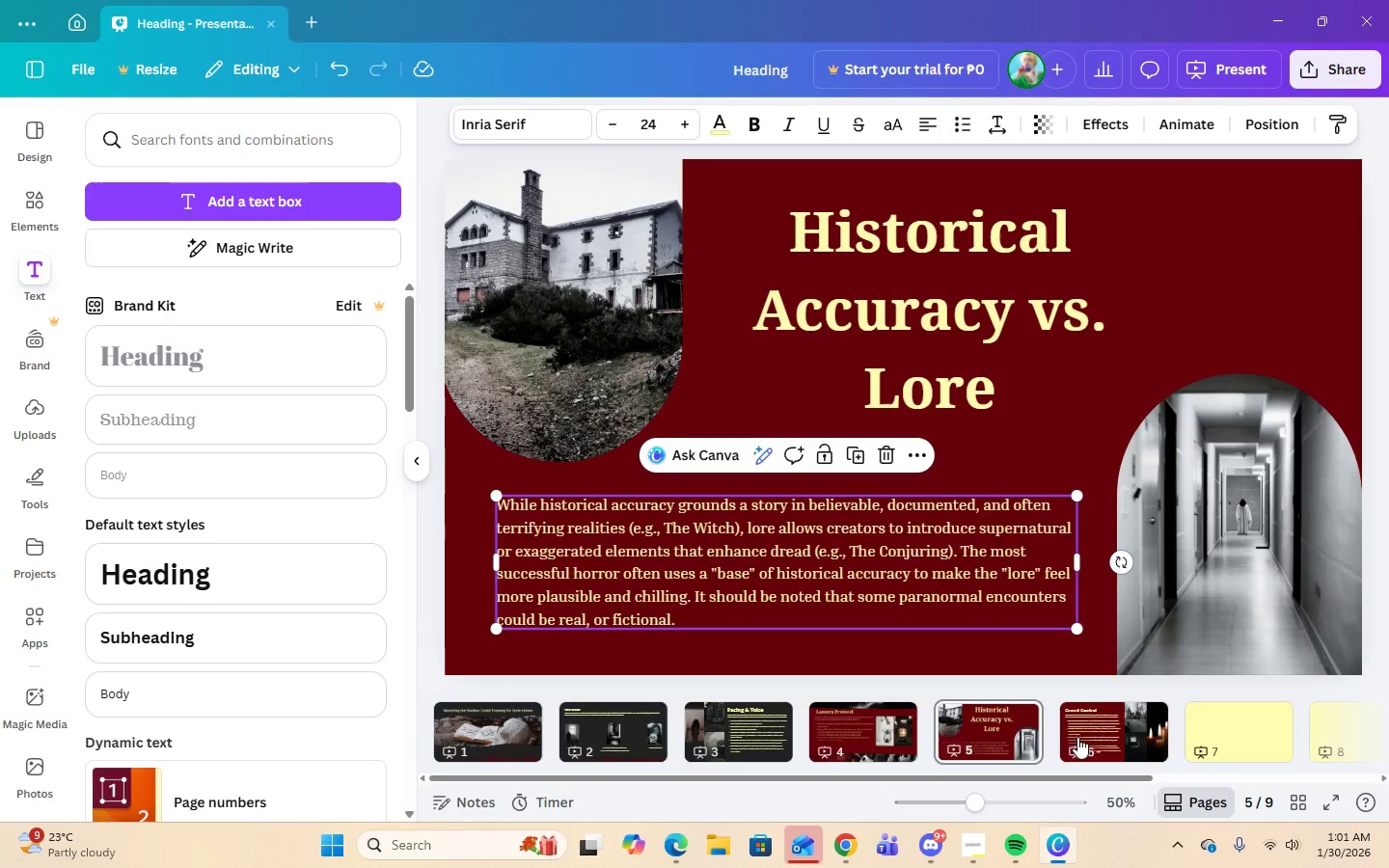 
left_click([1093, 733])
 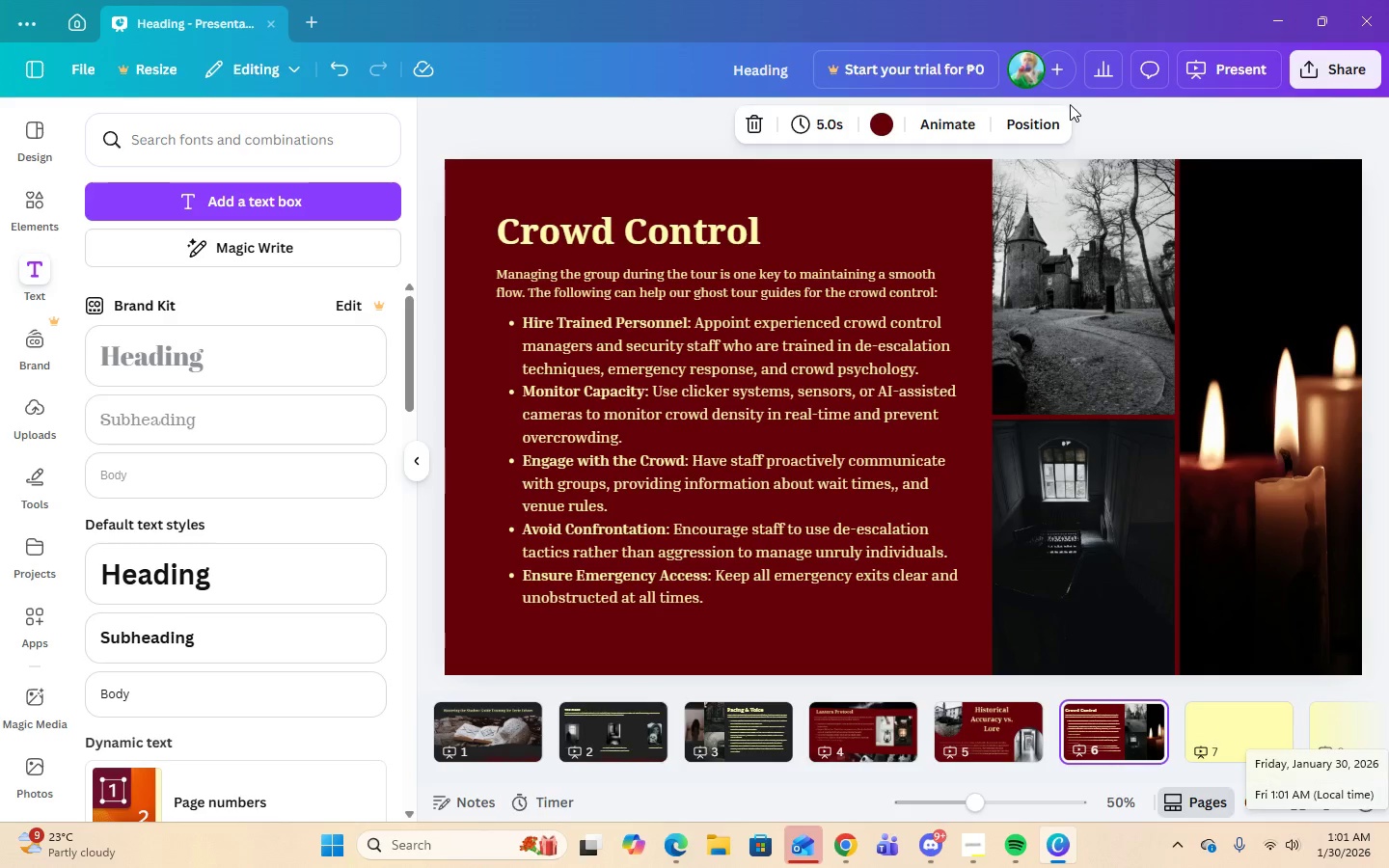 
left_click([673, 327])
 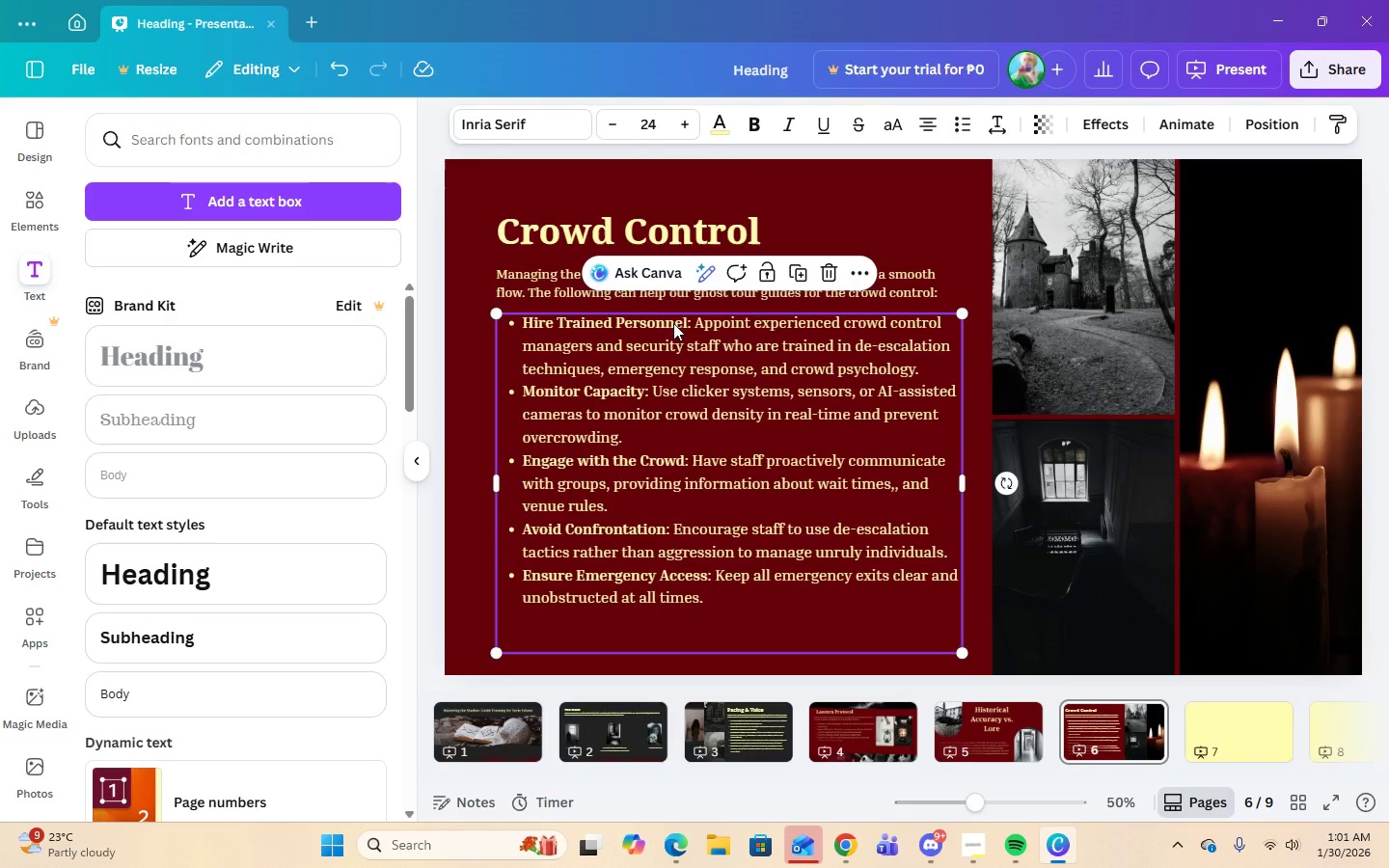 
left_click([673, 323])
 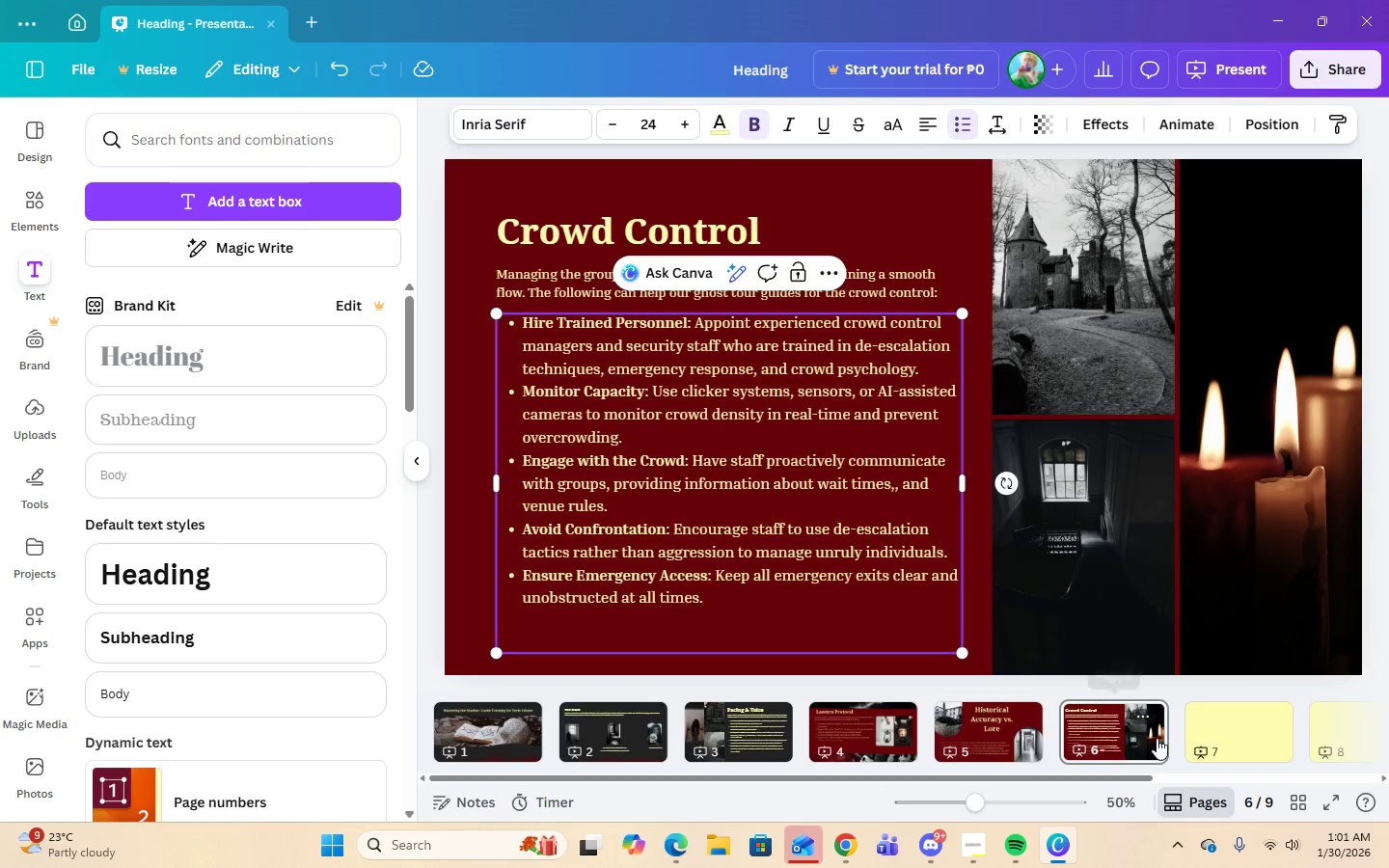 
left_click([1215, 740])
 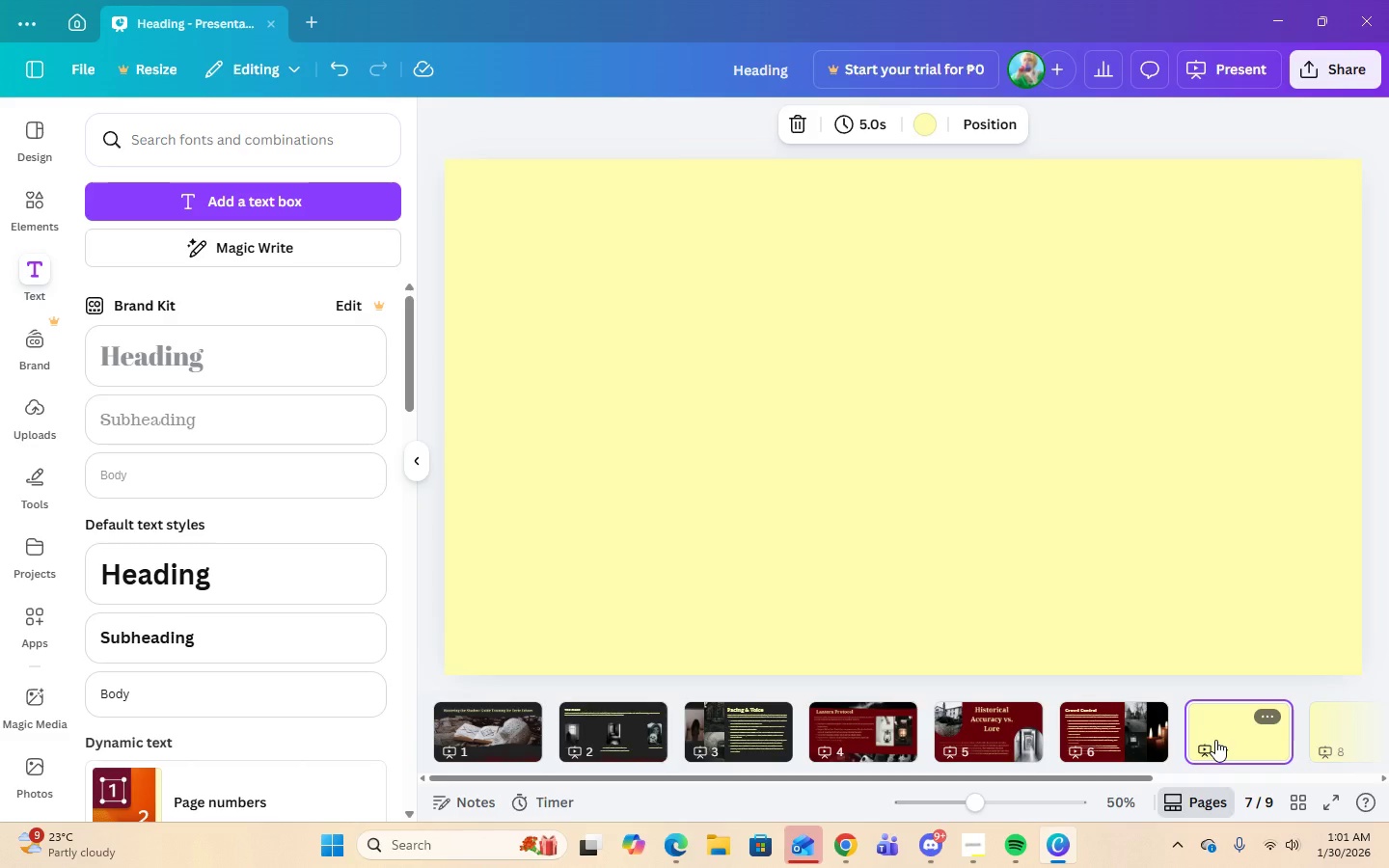 
wait(12.89)
 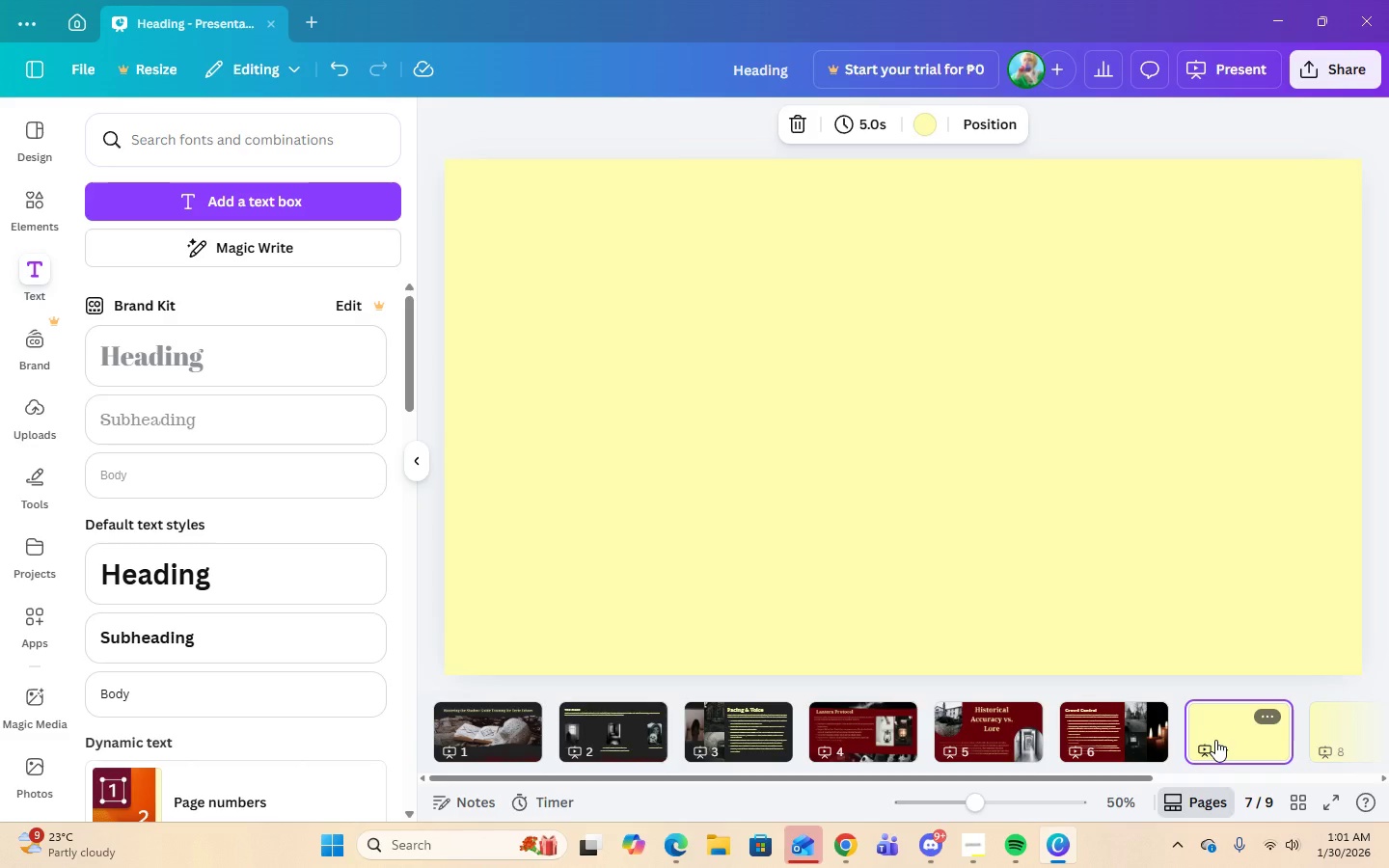 
left_click([966, 865])